 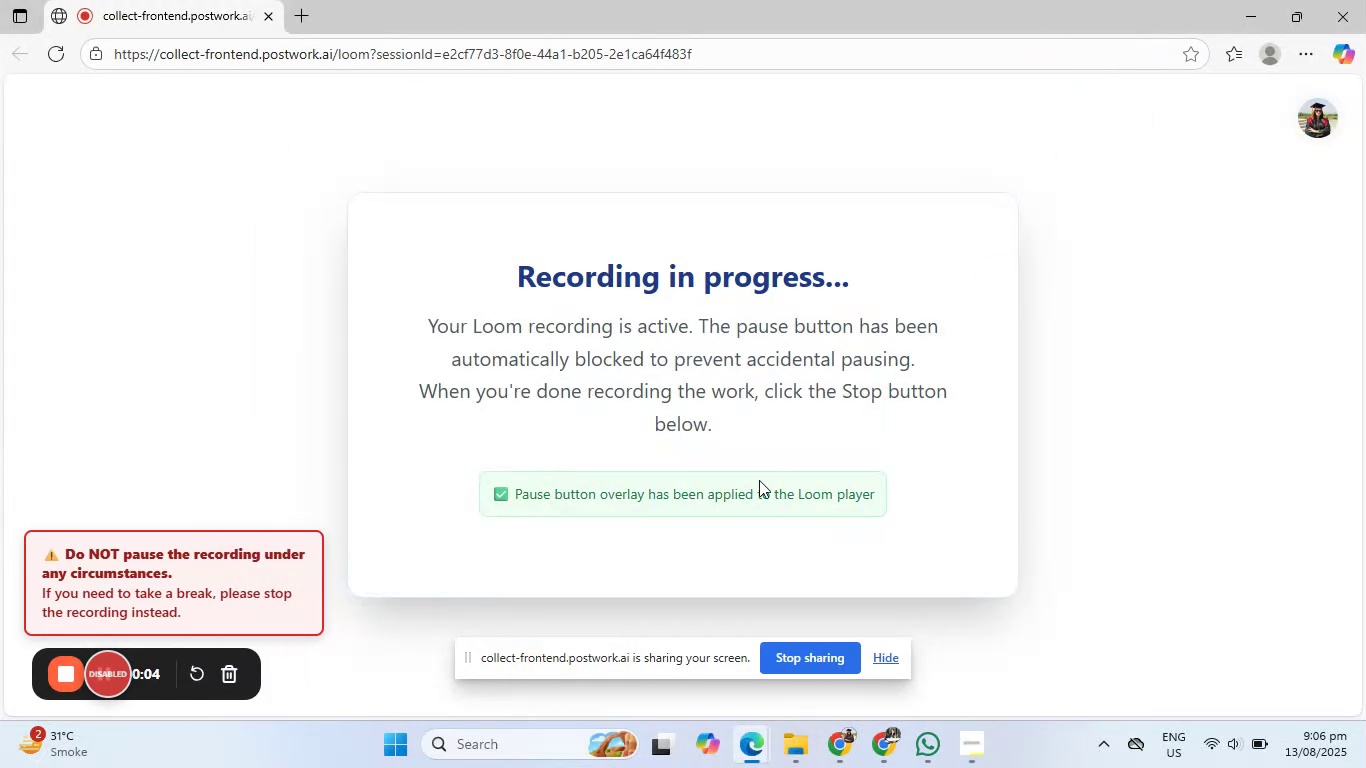 
left_click([879, 656])
 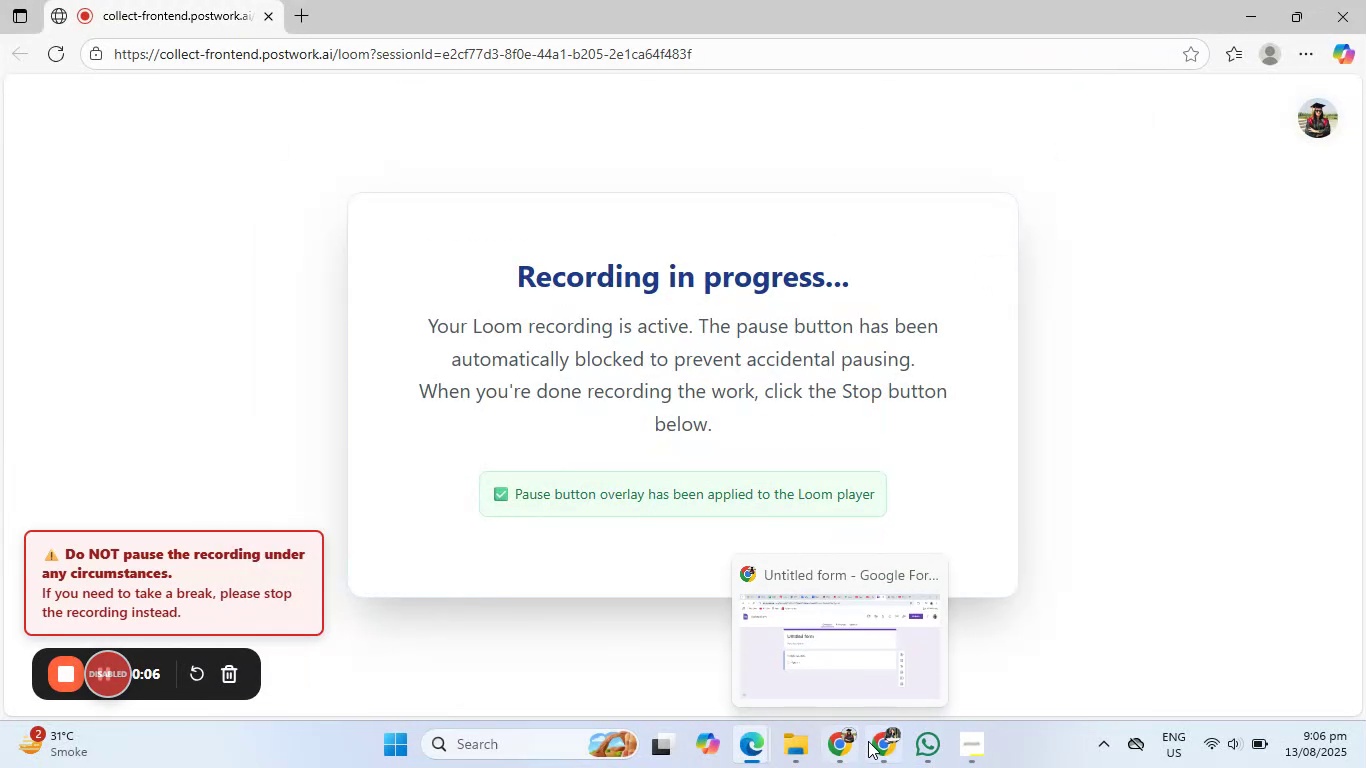 
left_click([877, 741])
 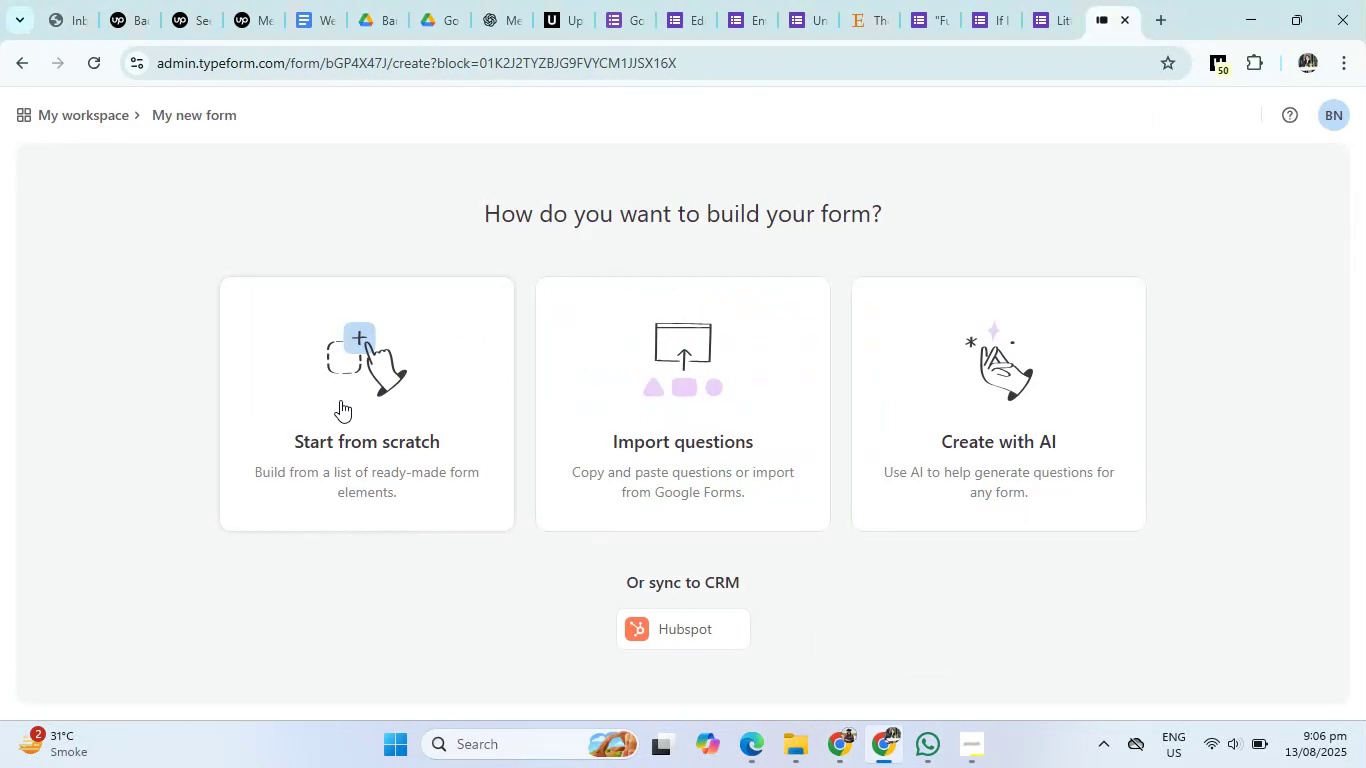 
left_click([340, 400])
 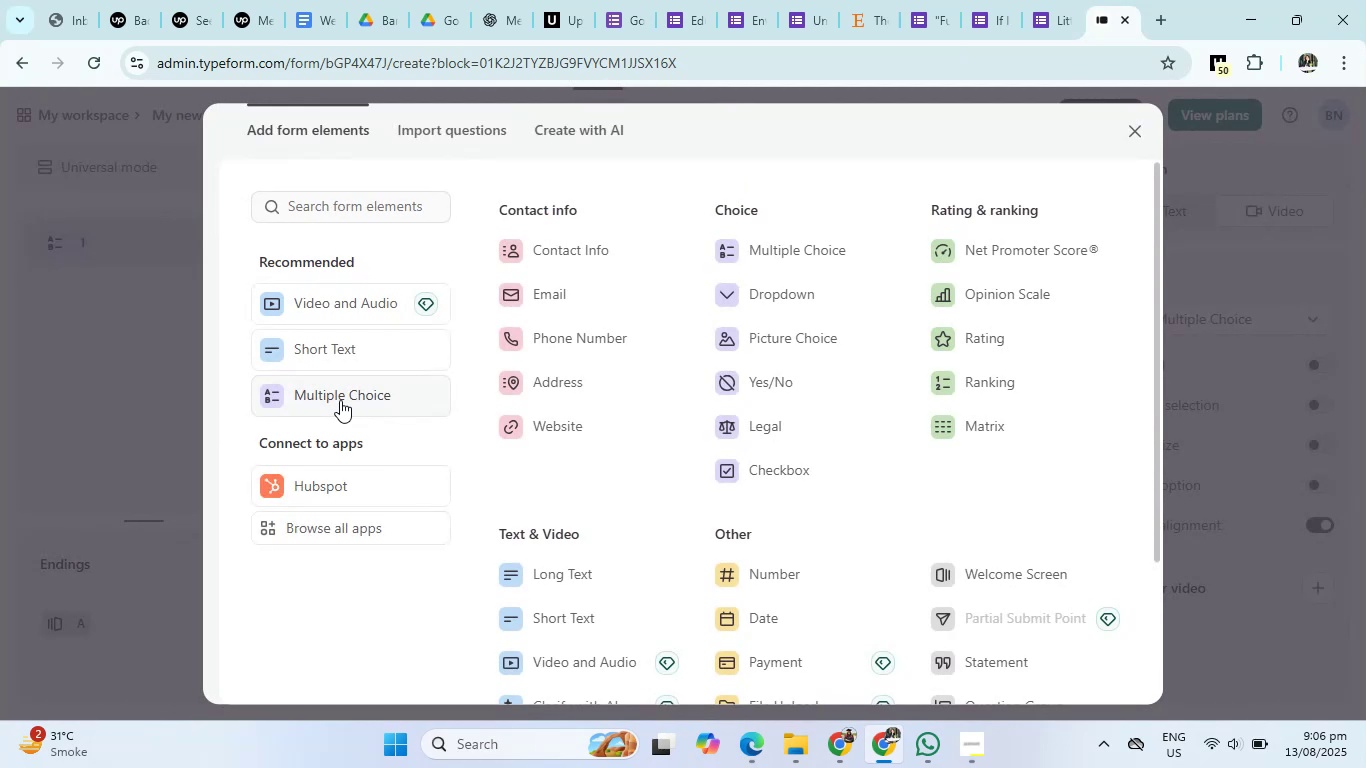 
wait(8.62)
 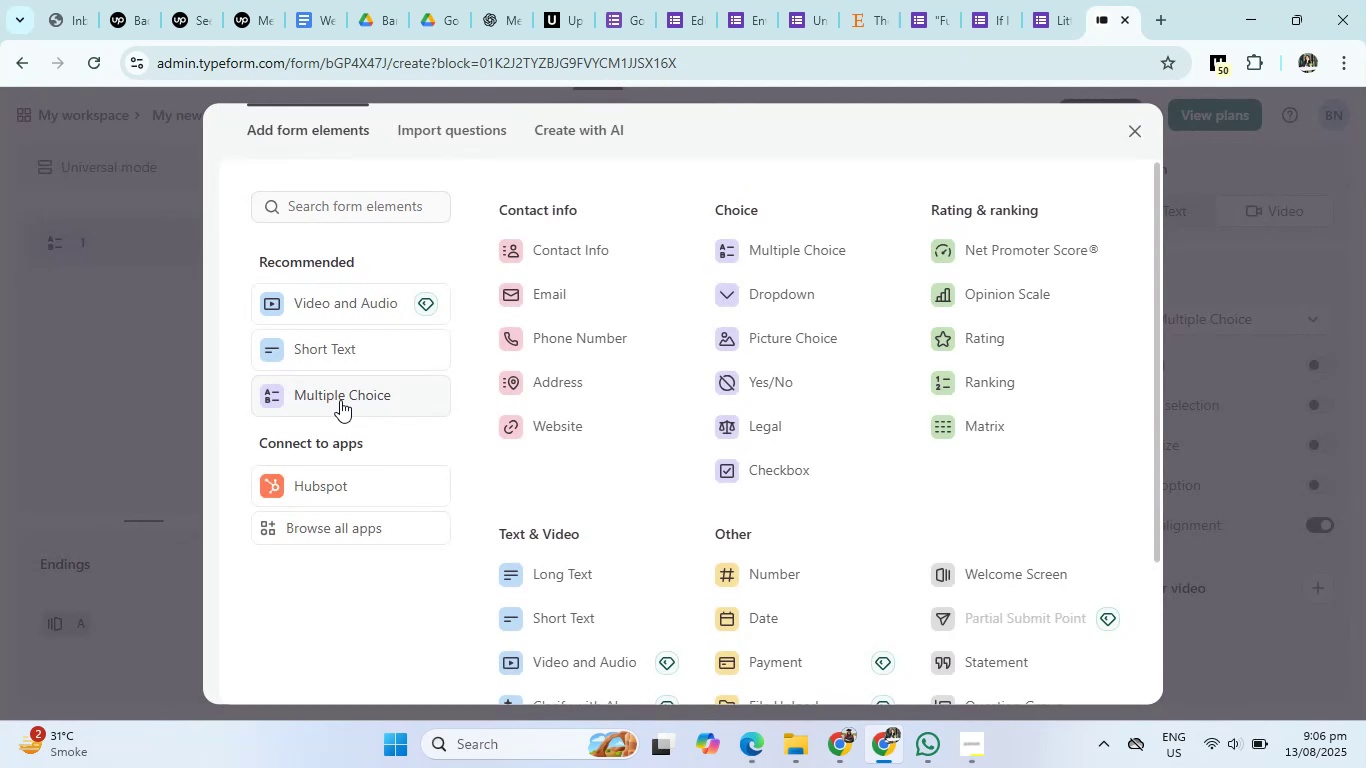 
left_click([347, 380])
 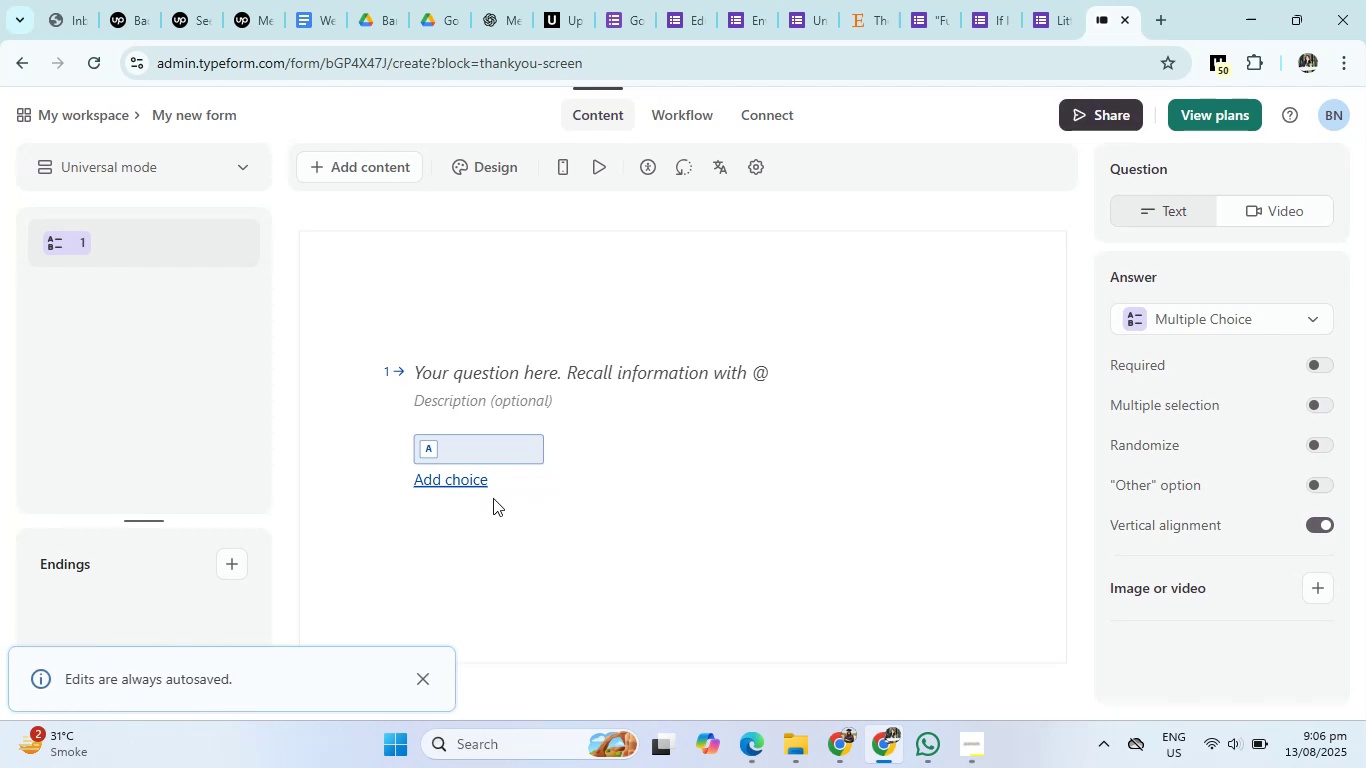 
wait(6.34)
 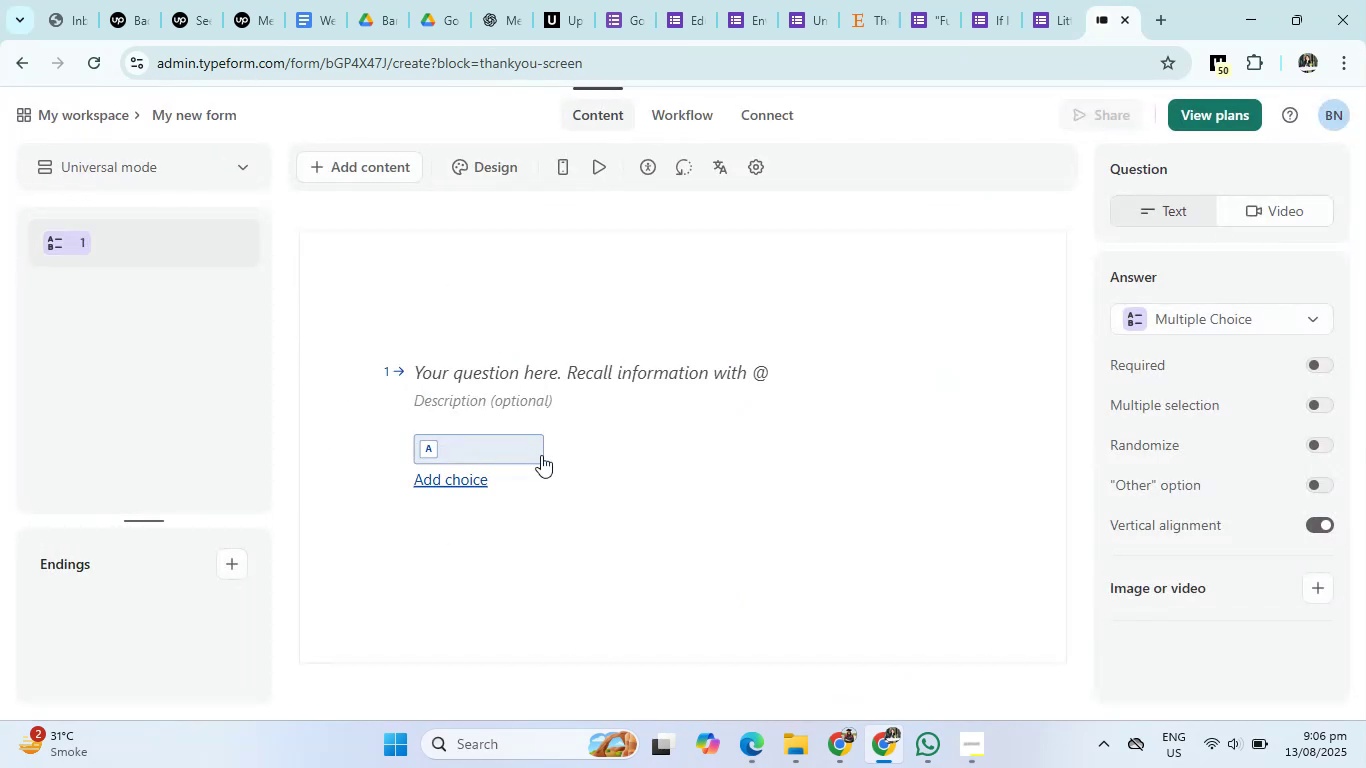 
left_click([433, 683])
 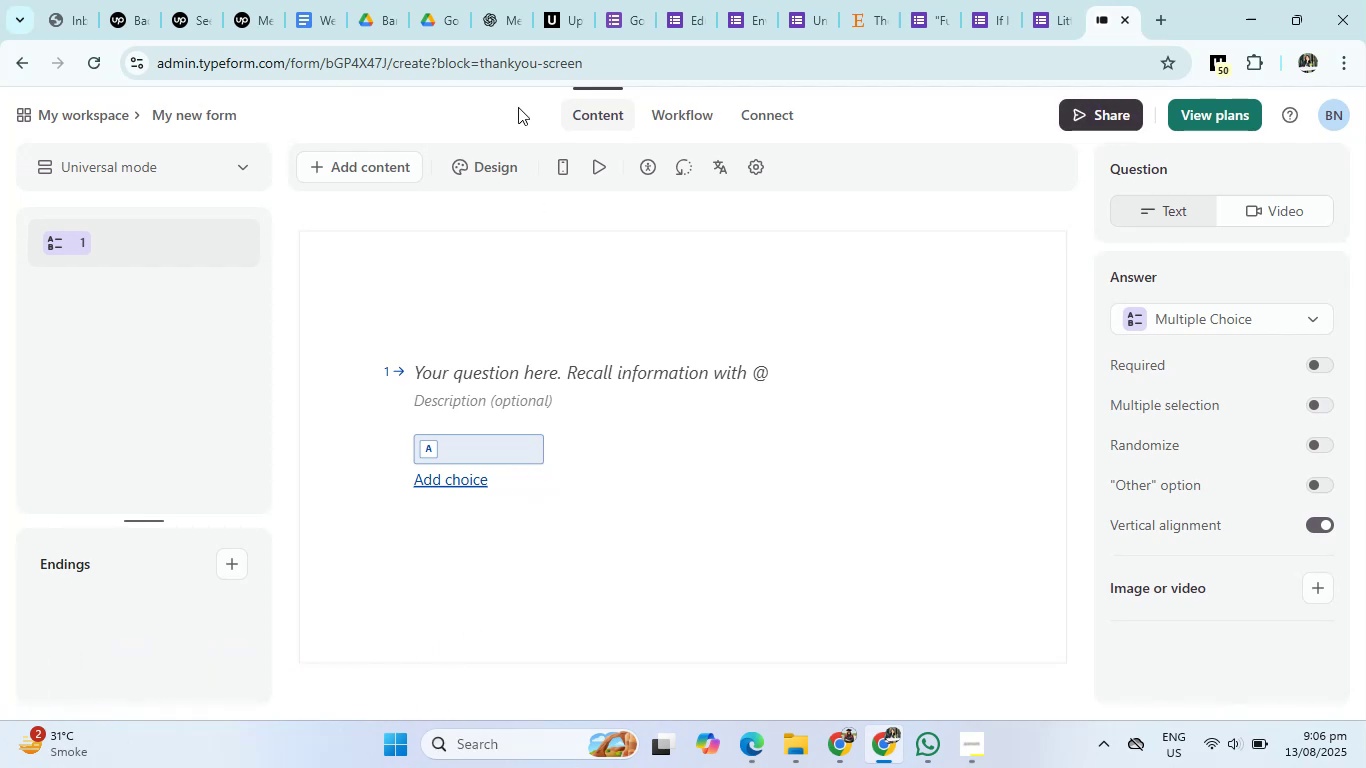 
left_click([500, 6])
 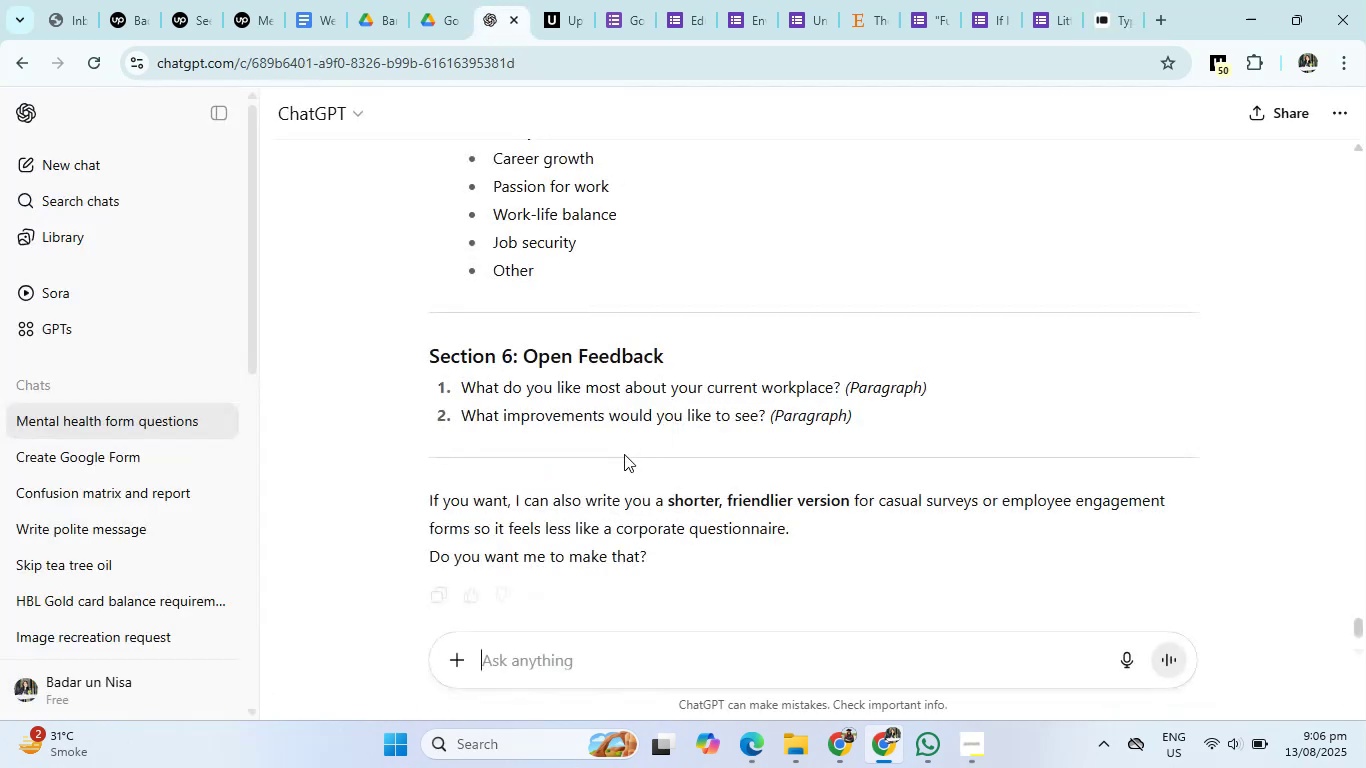 
scroll: coordinate [620, 466], scroll_direction: up, amount: 23.0
 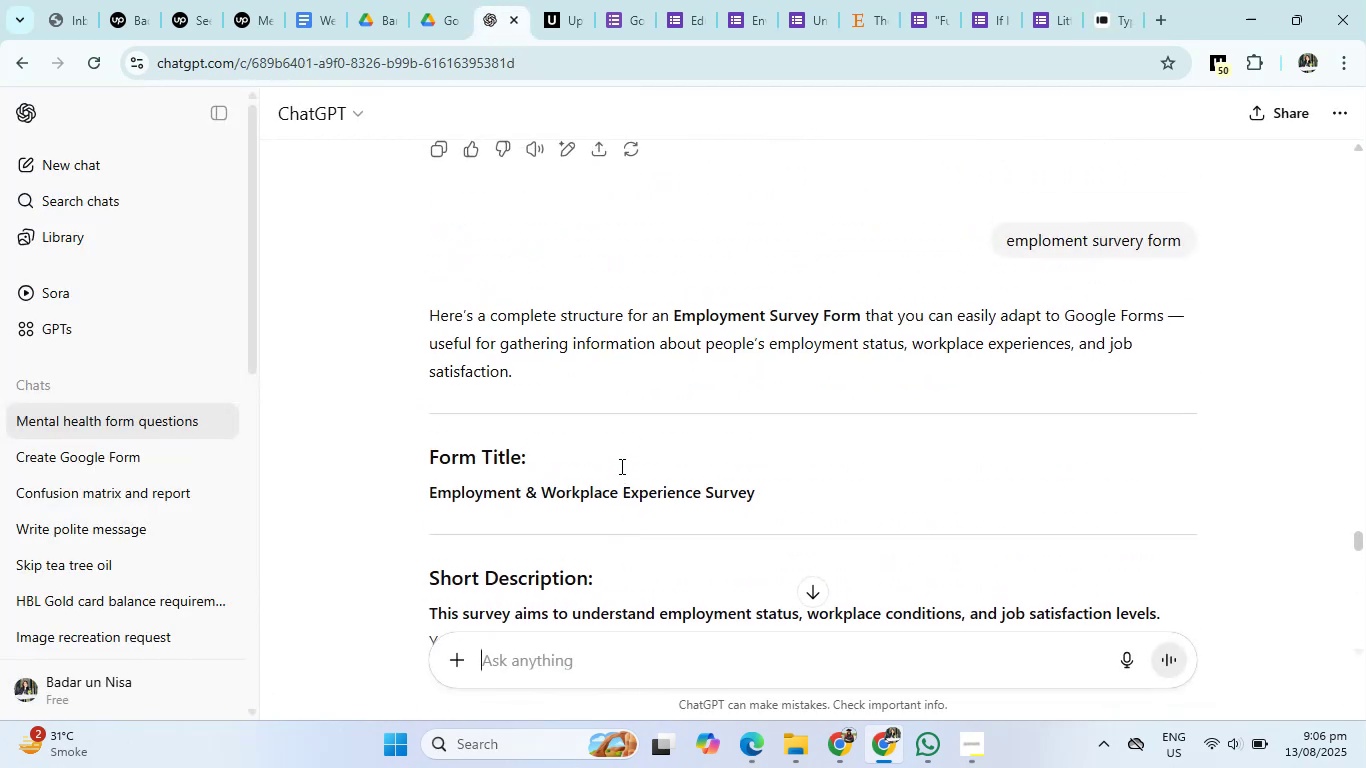 
scroll: coordinate [620, 466], scroll_direction: down, amount: 1.0
 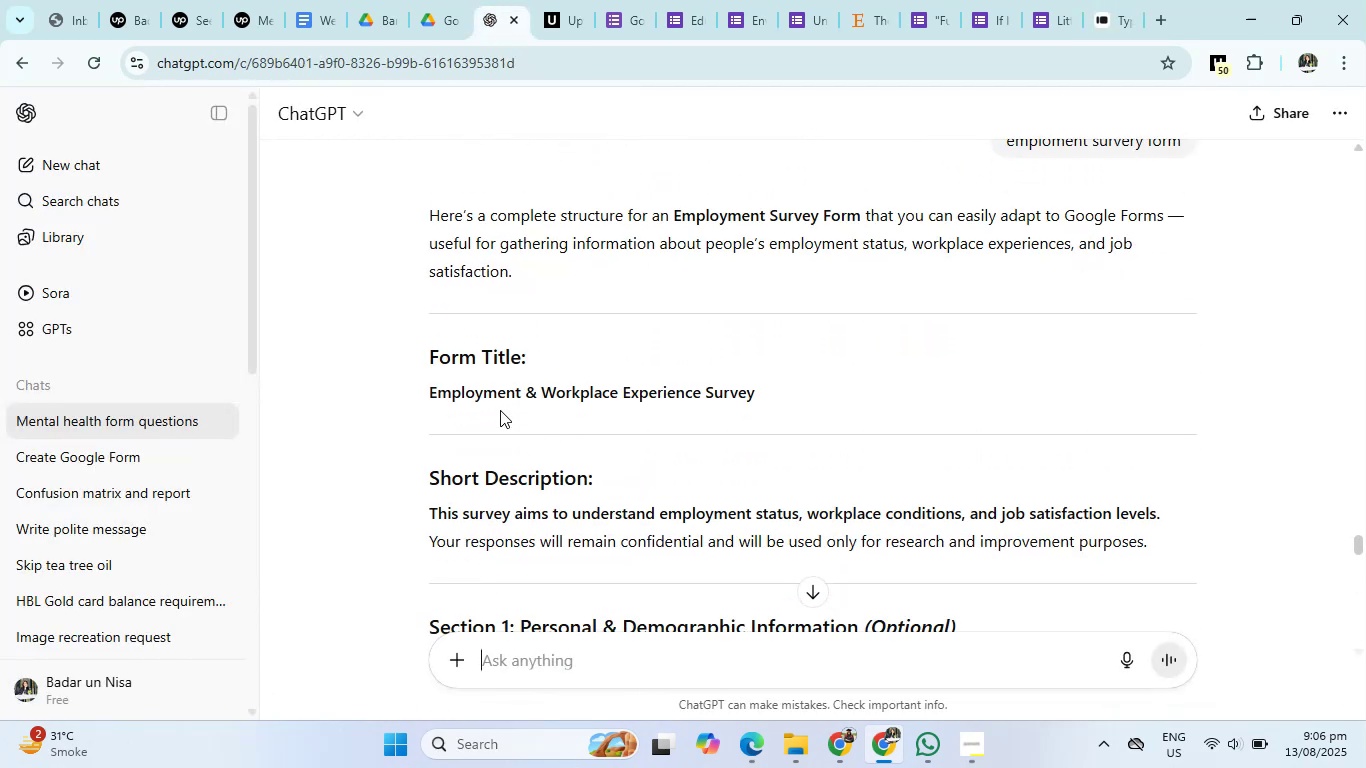 
left_click_drag(start_coordinate=[415, 387], to_coordinate=[780, 393])
 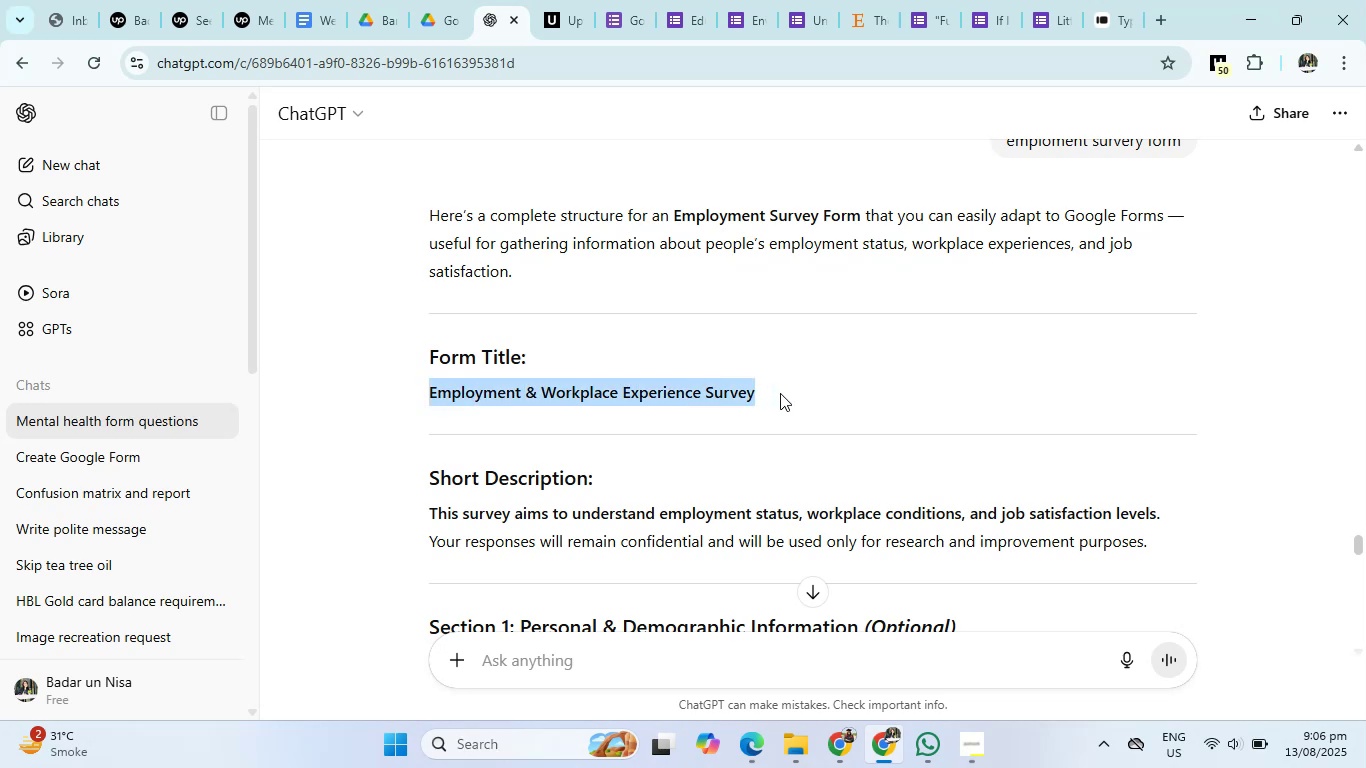 
key(Control+C)
 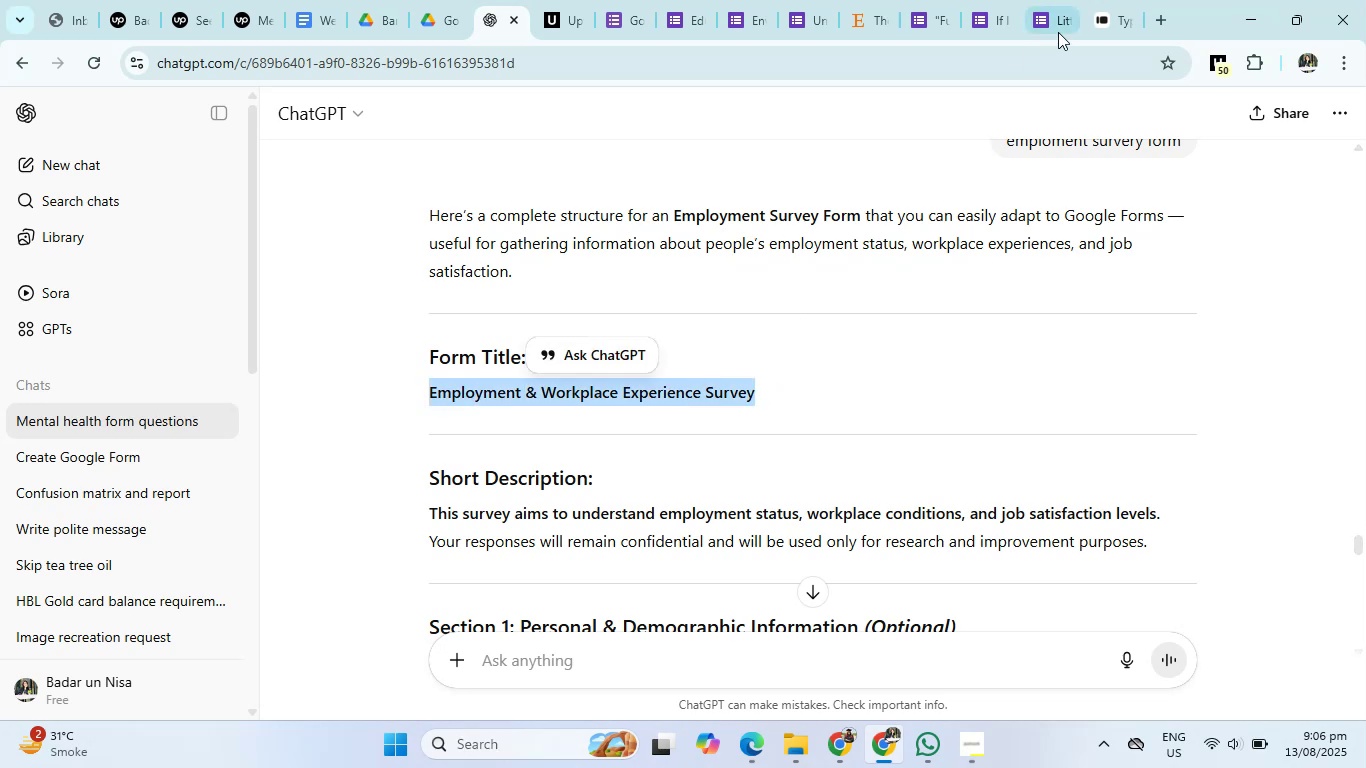 
left_click([1112, 0])
 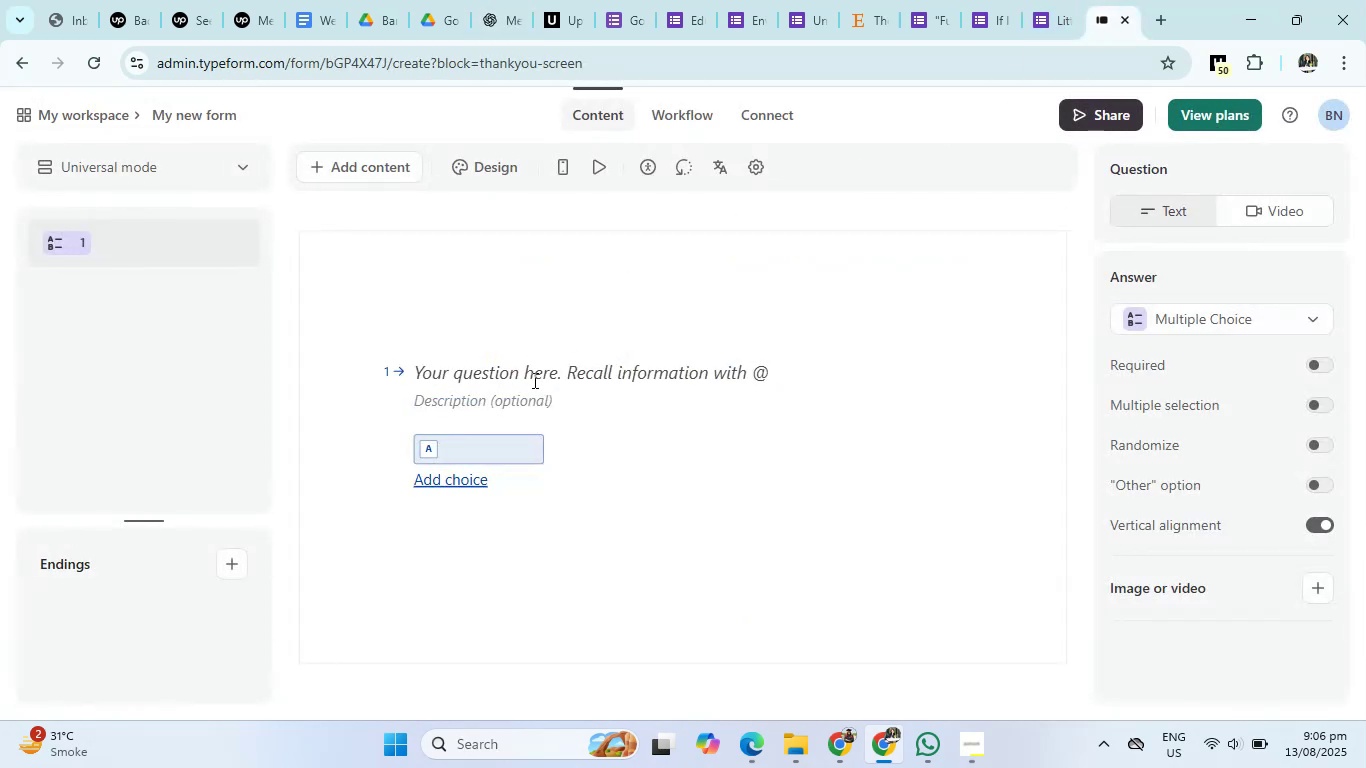 
left_click([533, 380])
 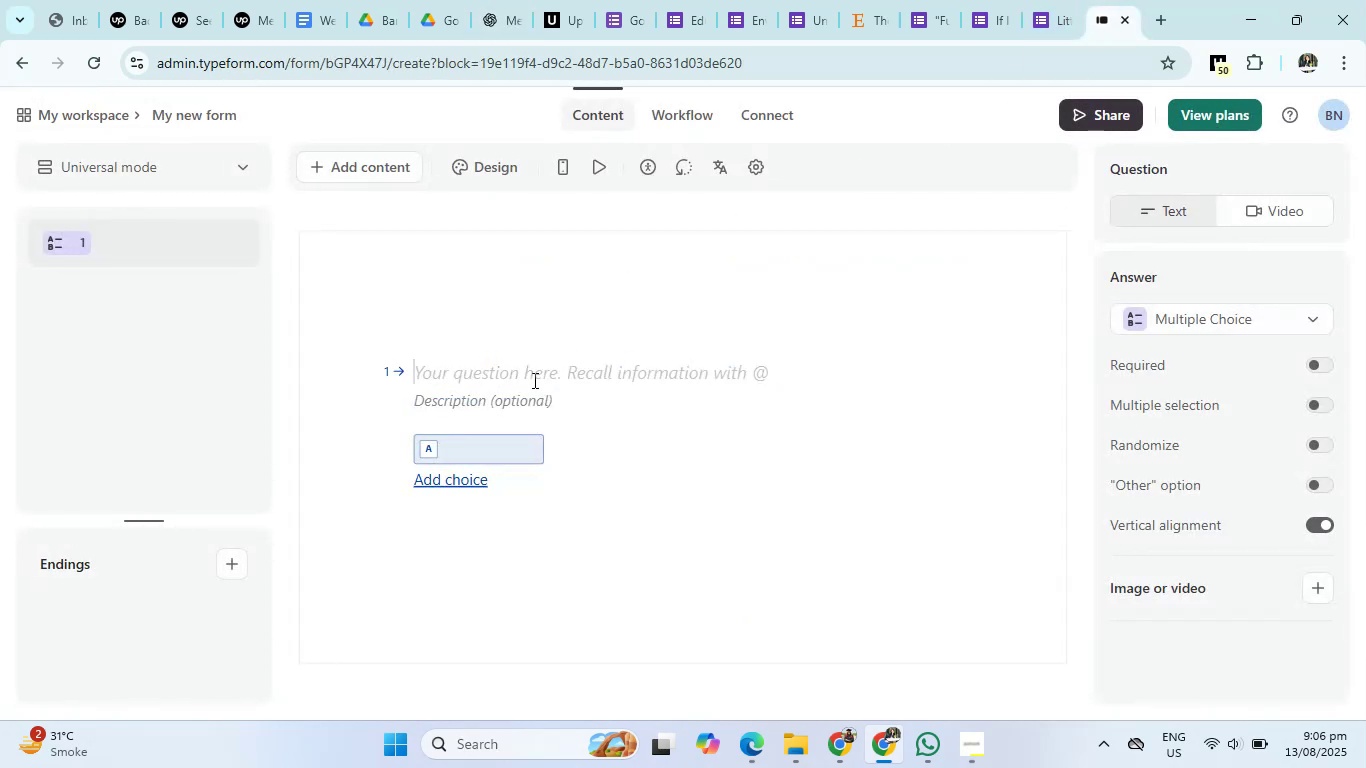 
key(Control+V)
 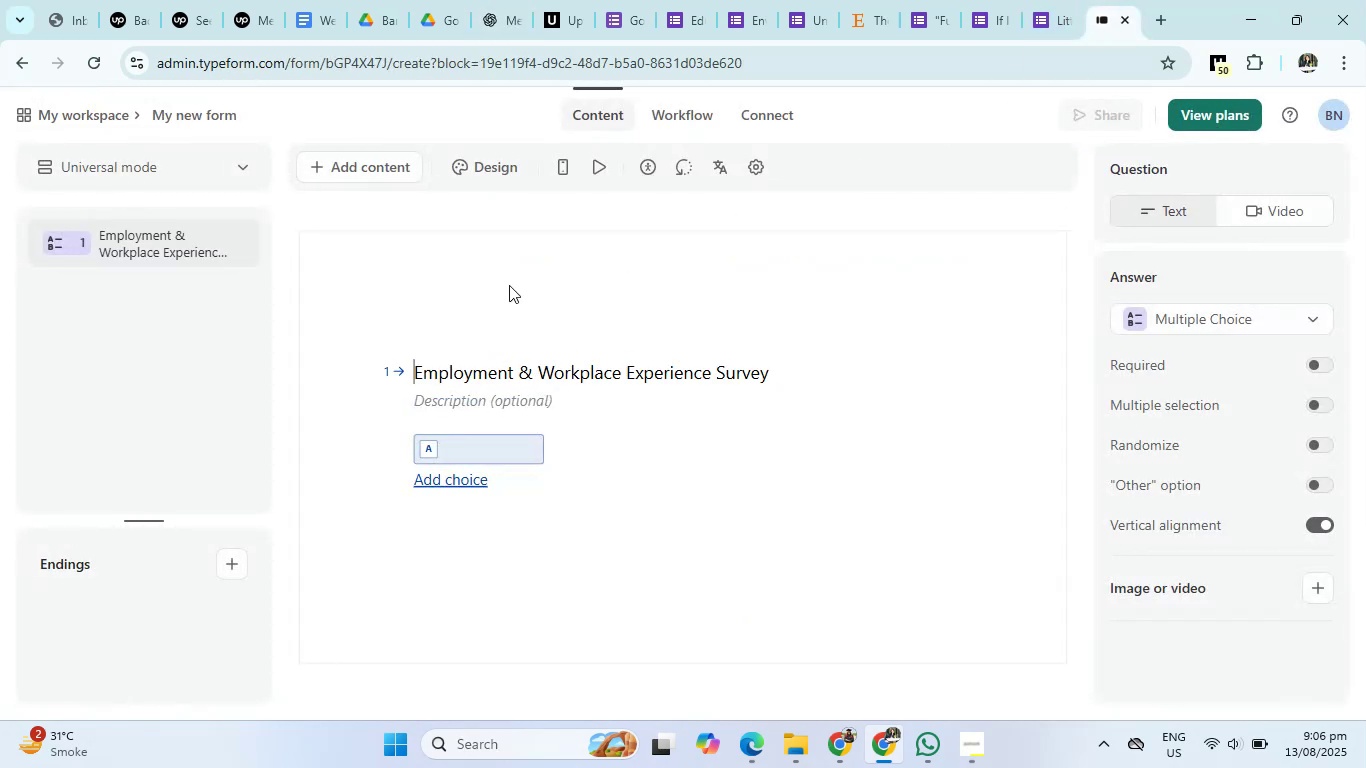 
left_click([513, 0])
 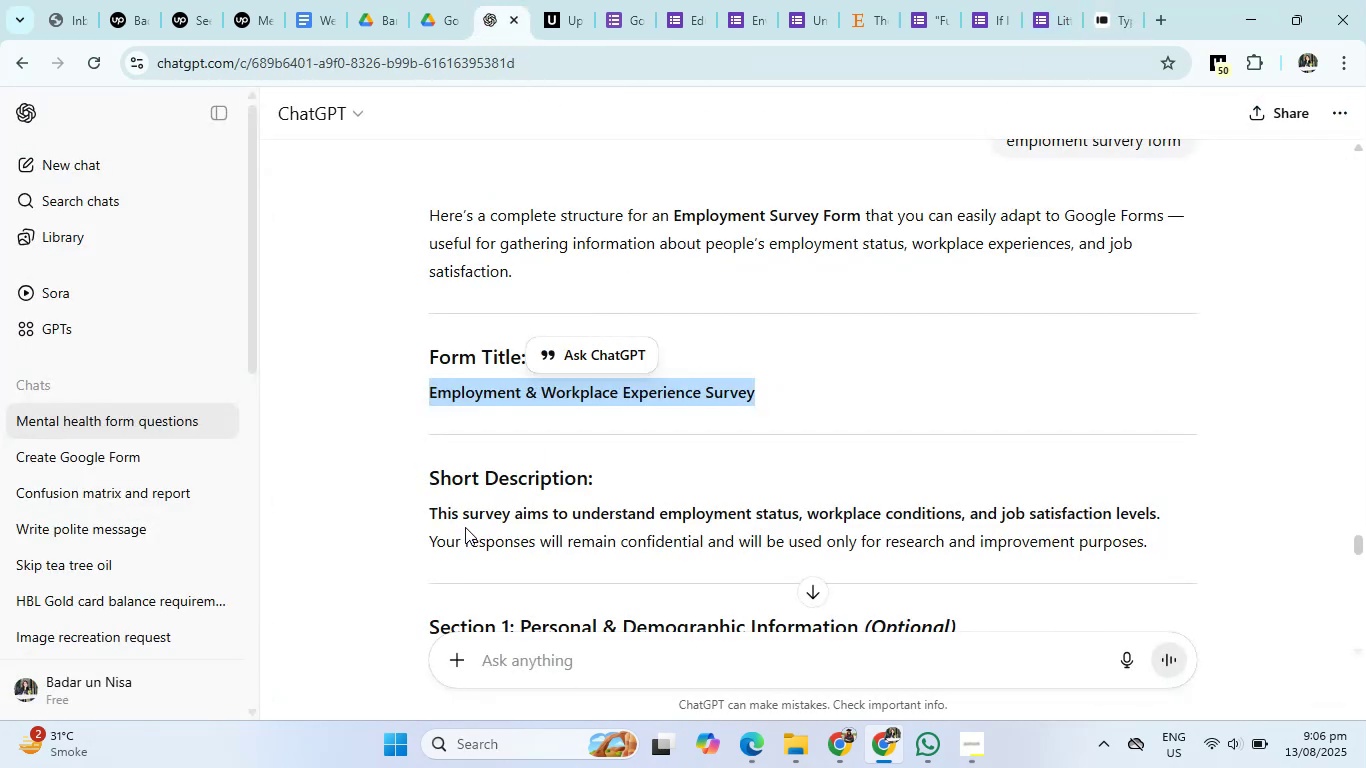 
left_click_drag(start_coordinate=[429, 512], to_coordinate=[1235, 563])
 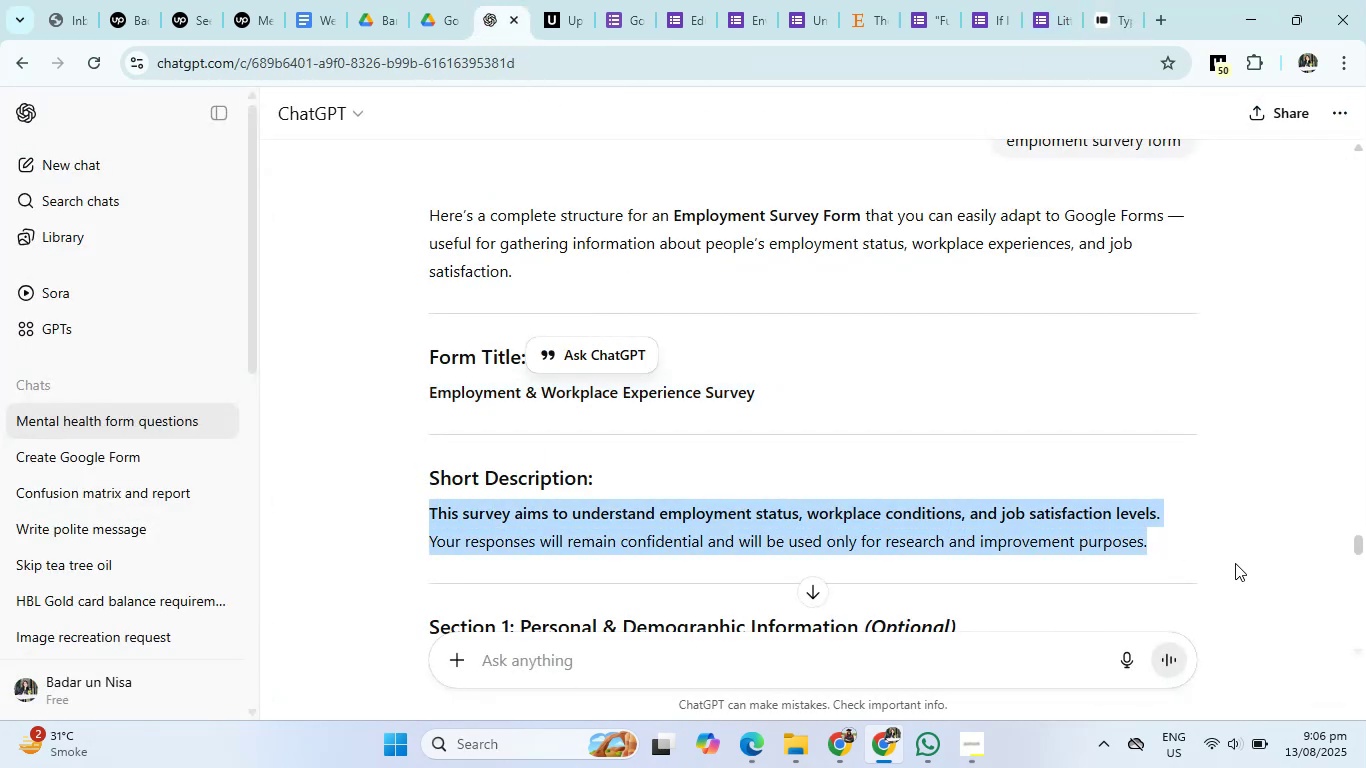 
key(Control+C)
 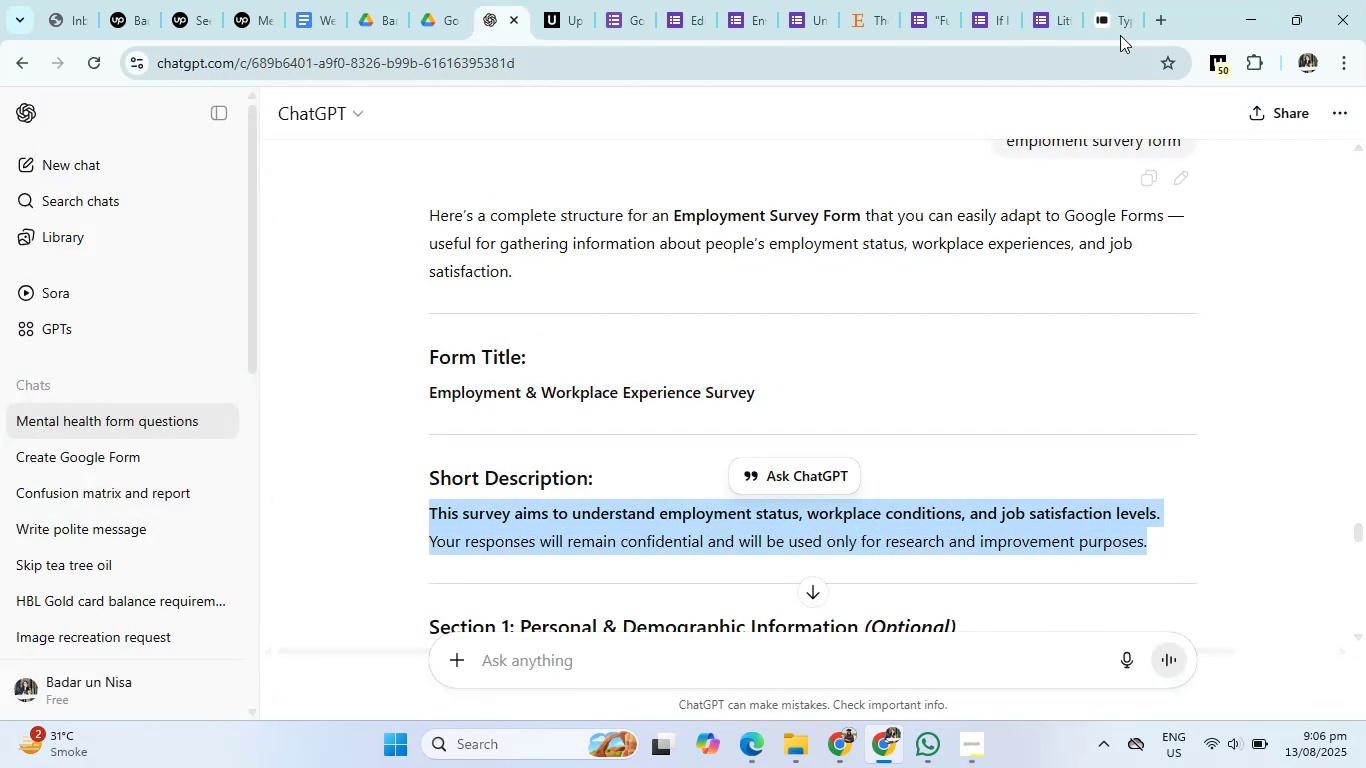 
left_click([1117, 15])
 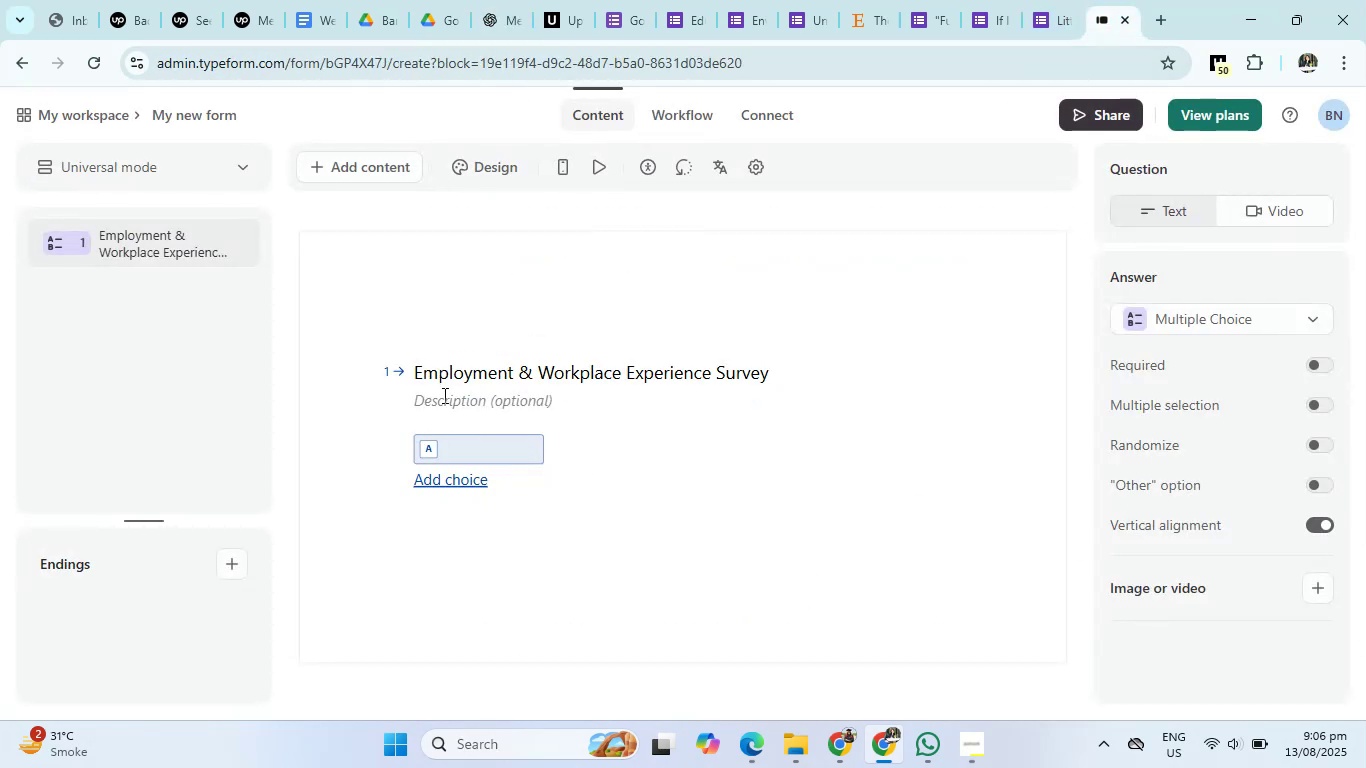 
left_click([443, 395])
 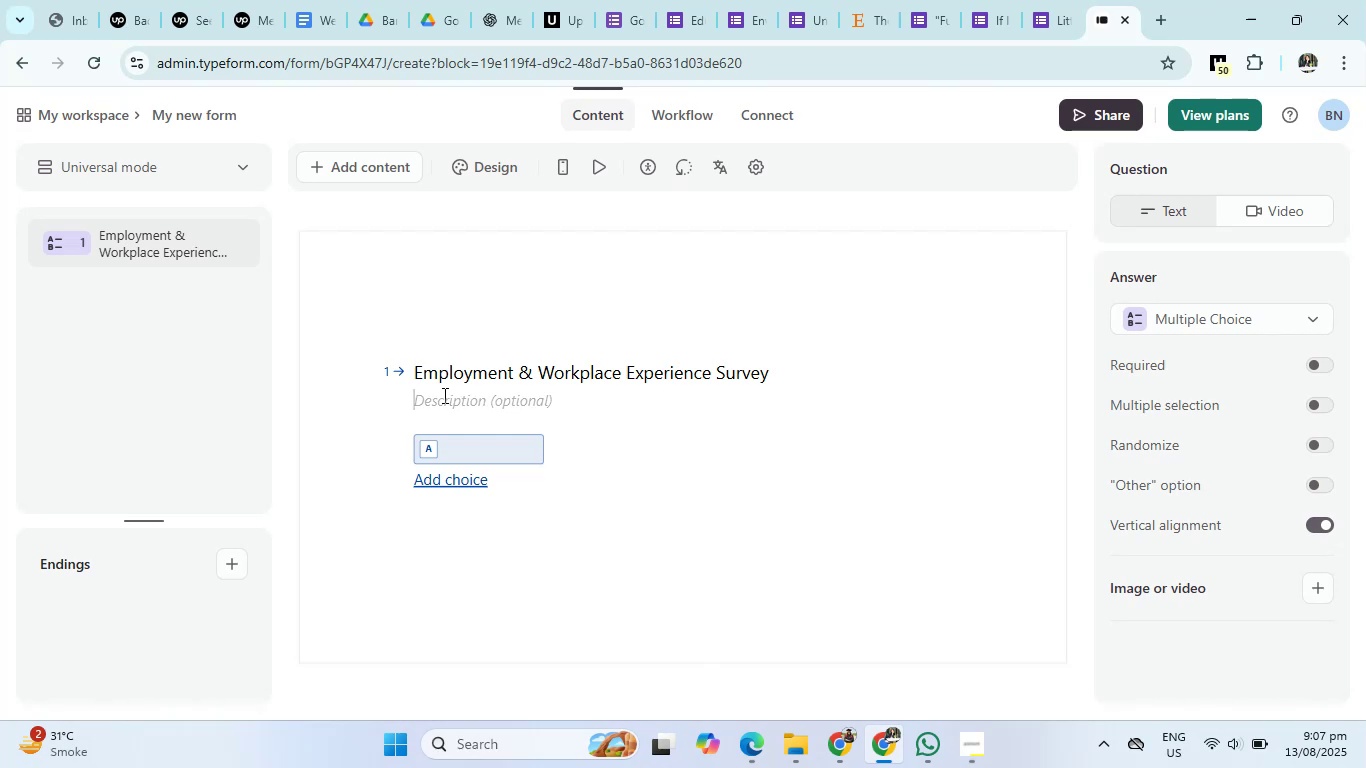 
key(Control+V)
 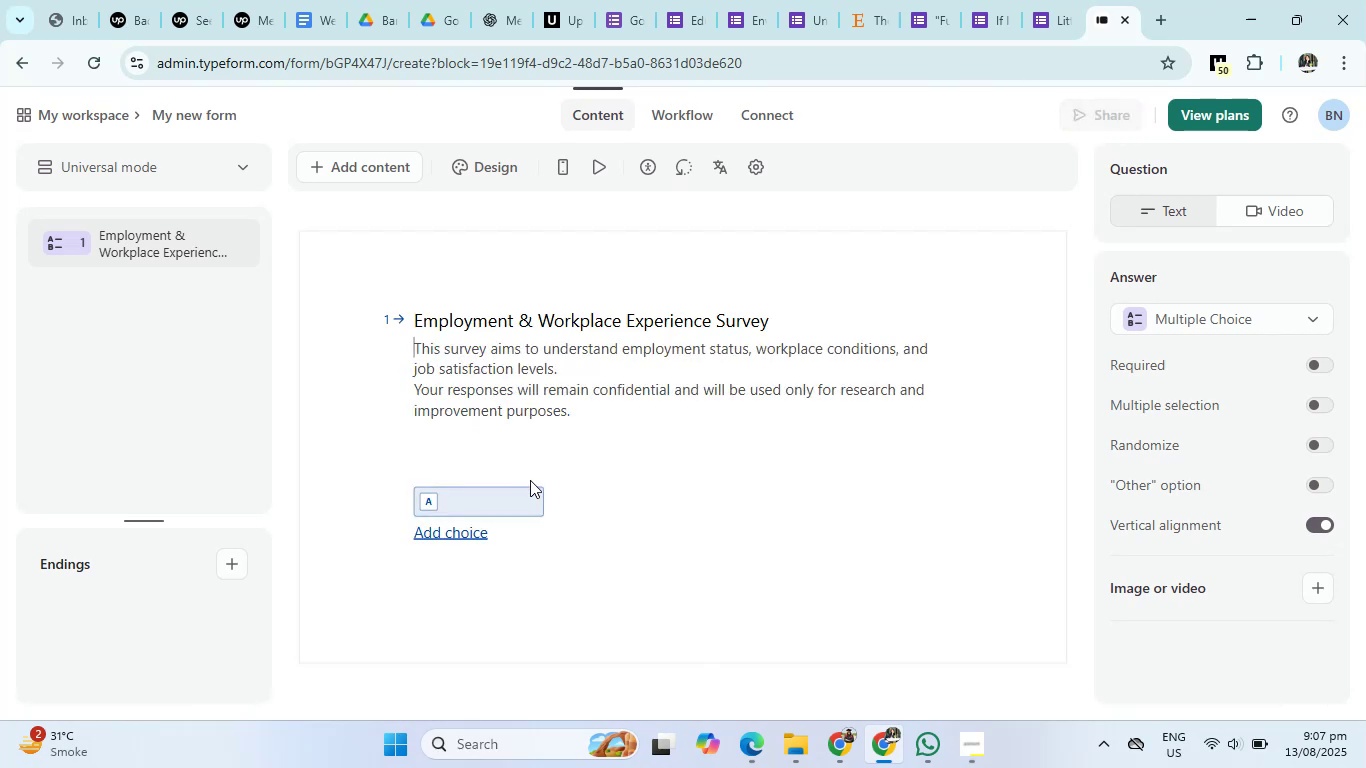 
wait(7.37)
 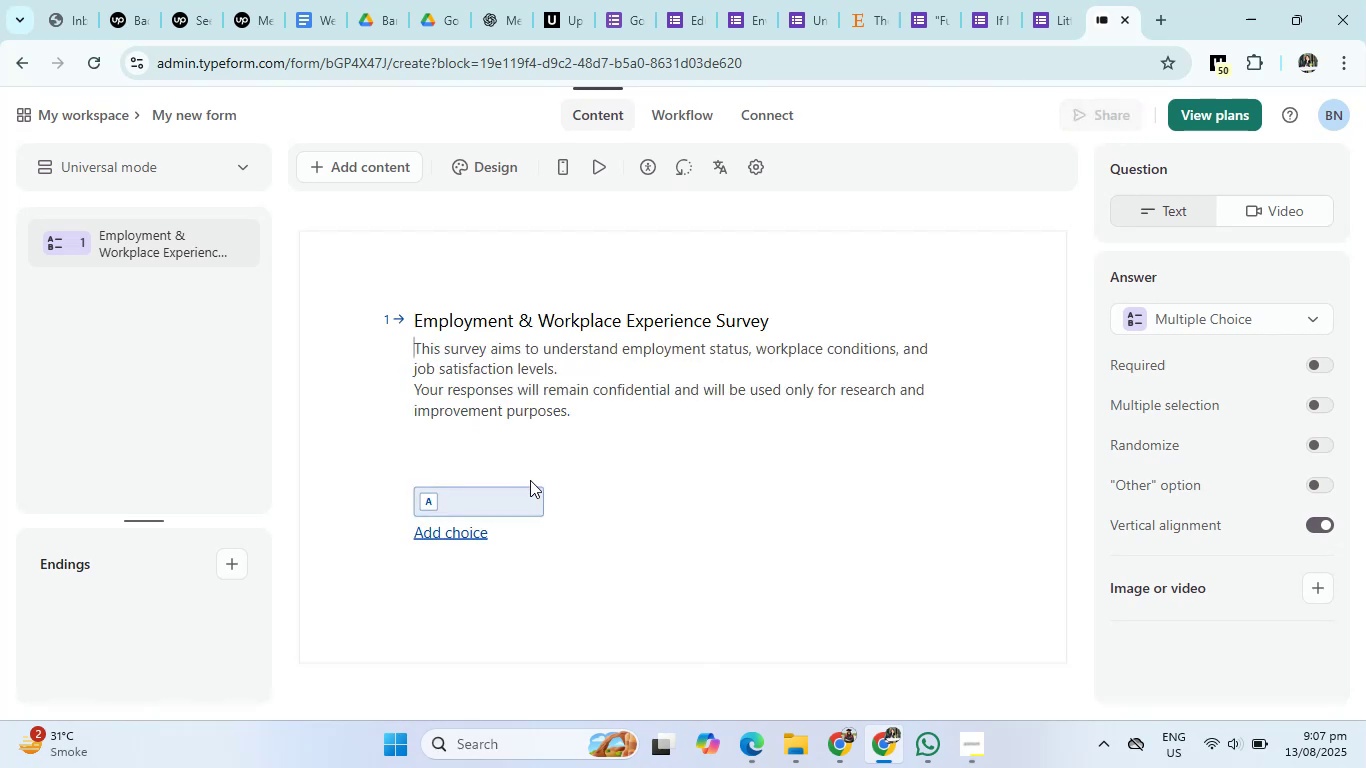 
left_click([447, 515])
 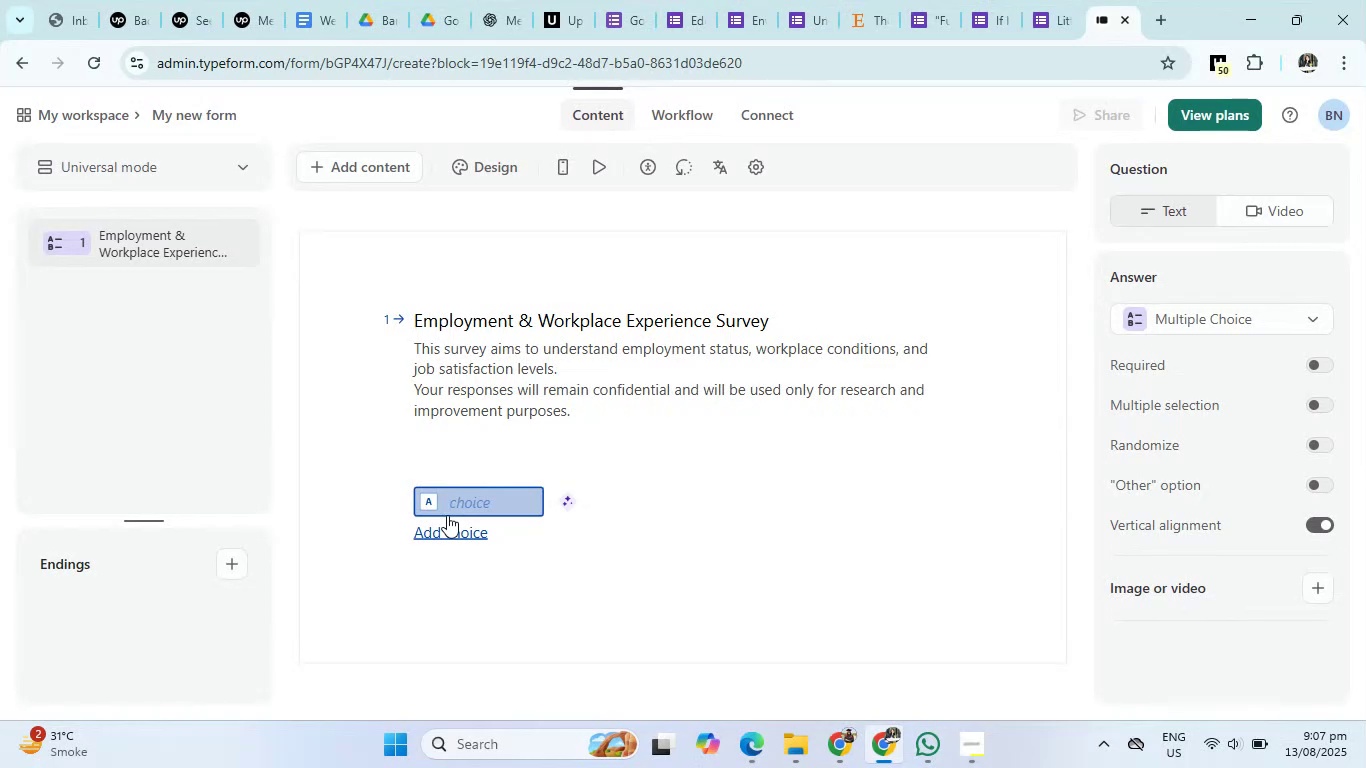 
wait(7.43)
 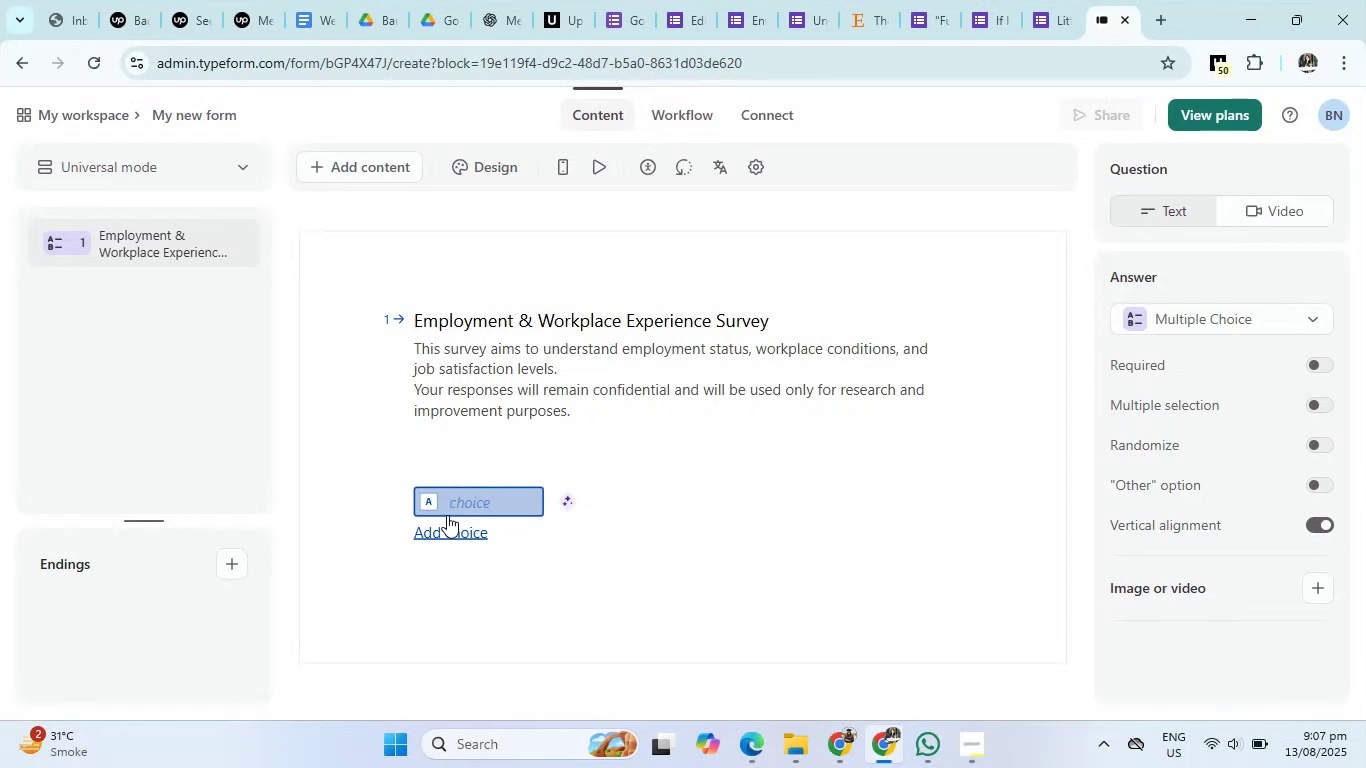 
left_click([577, 414])
 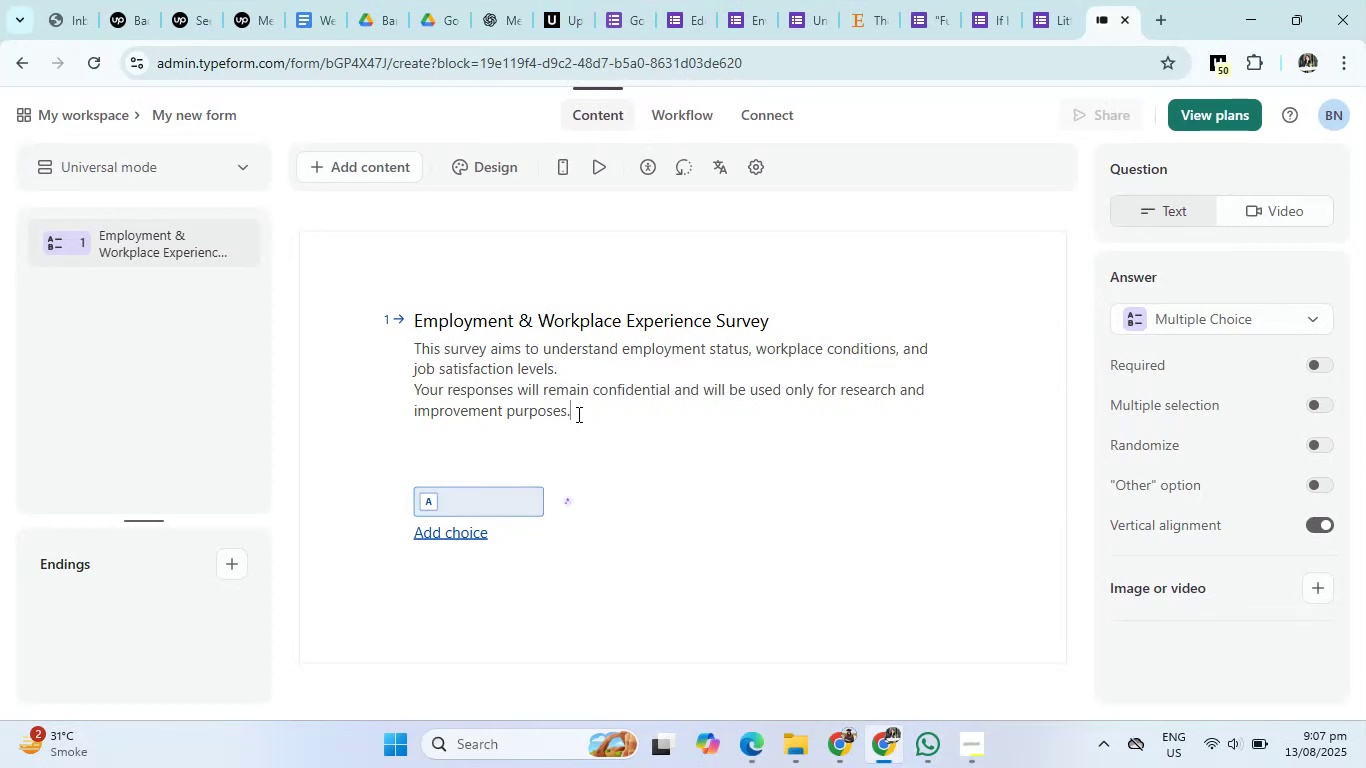 
key(Shift+Enter)
 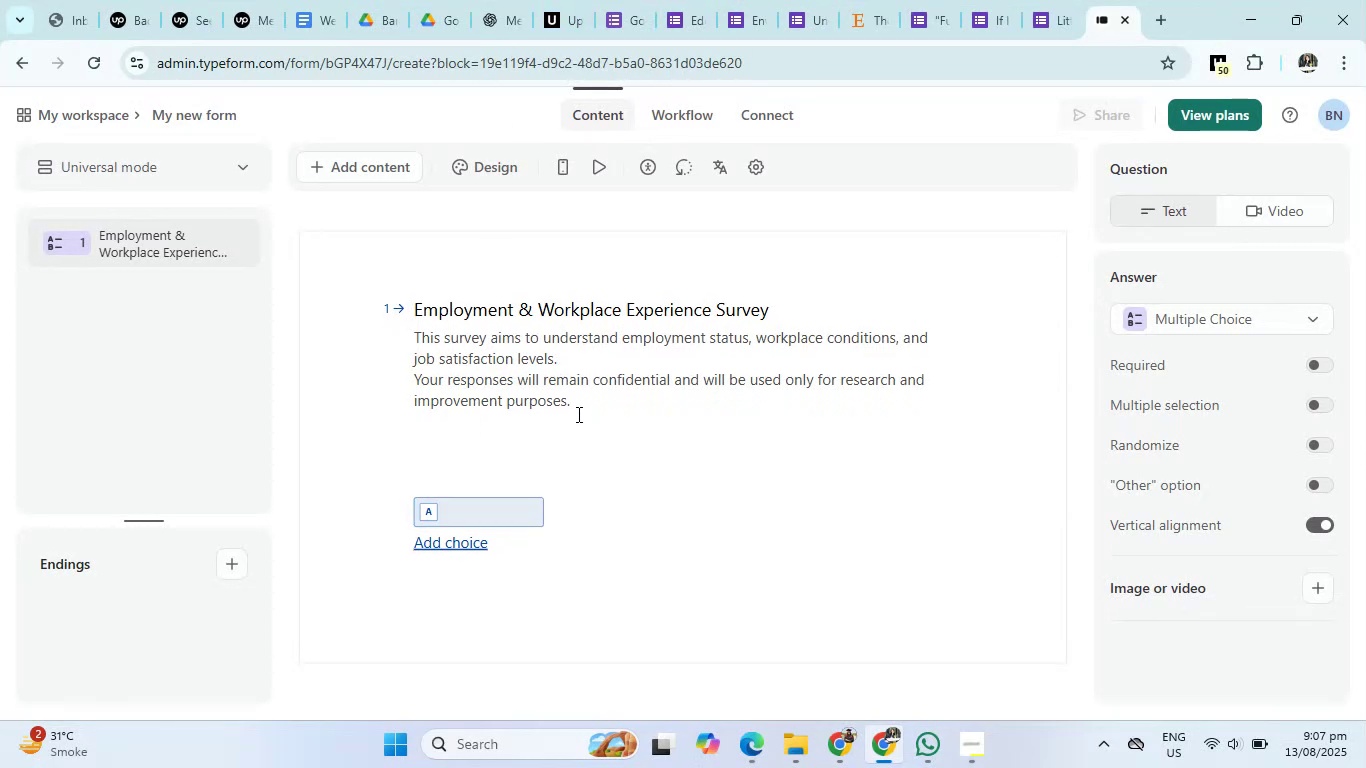 
key(Shift+ShiftRight)
 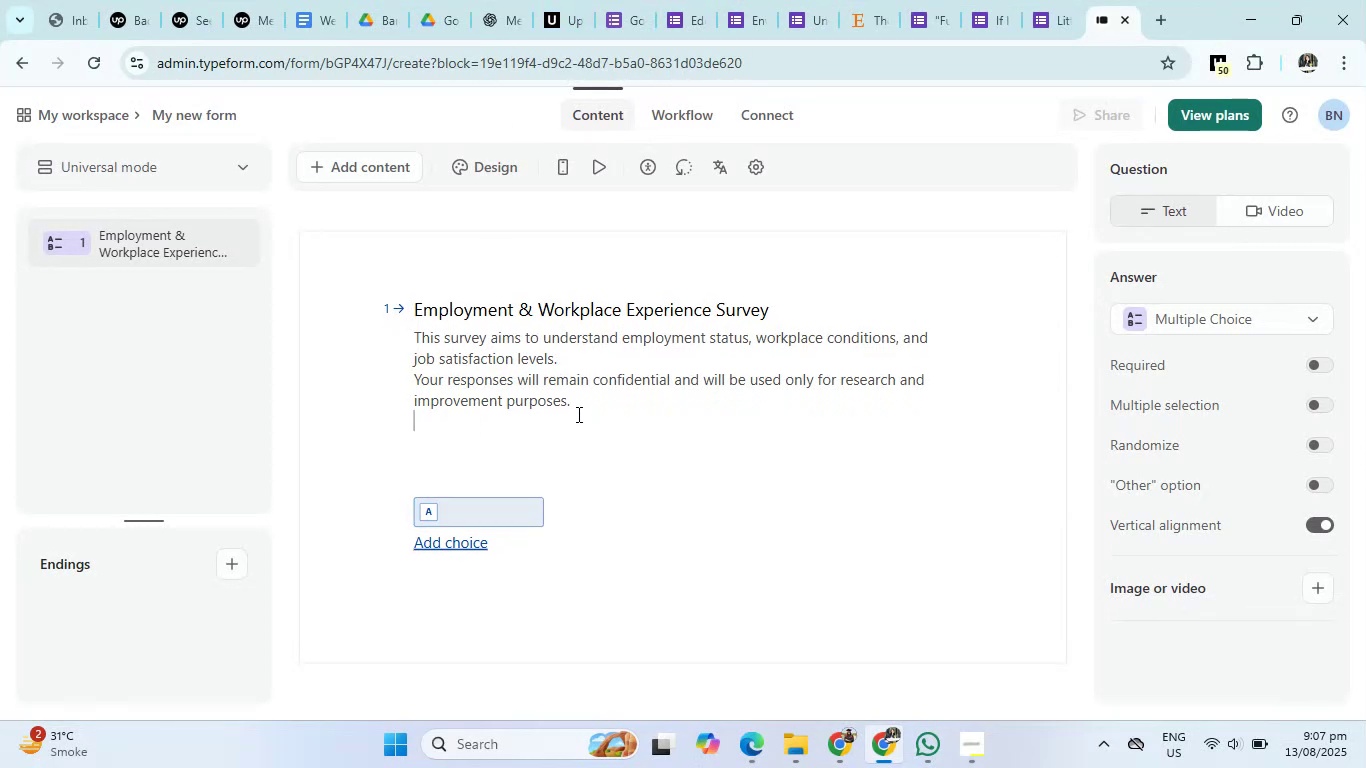 
key(Shift+Enter)
 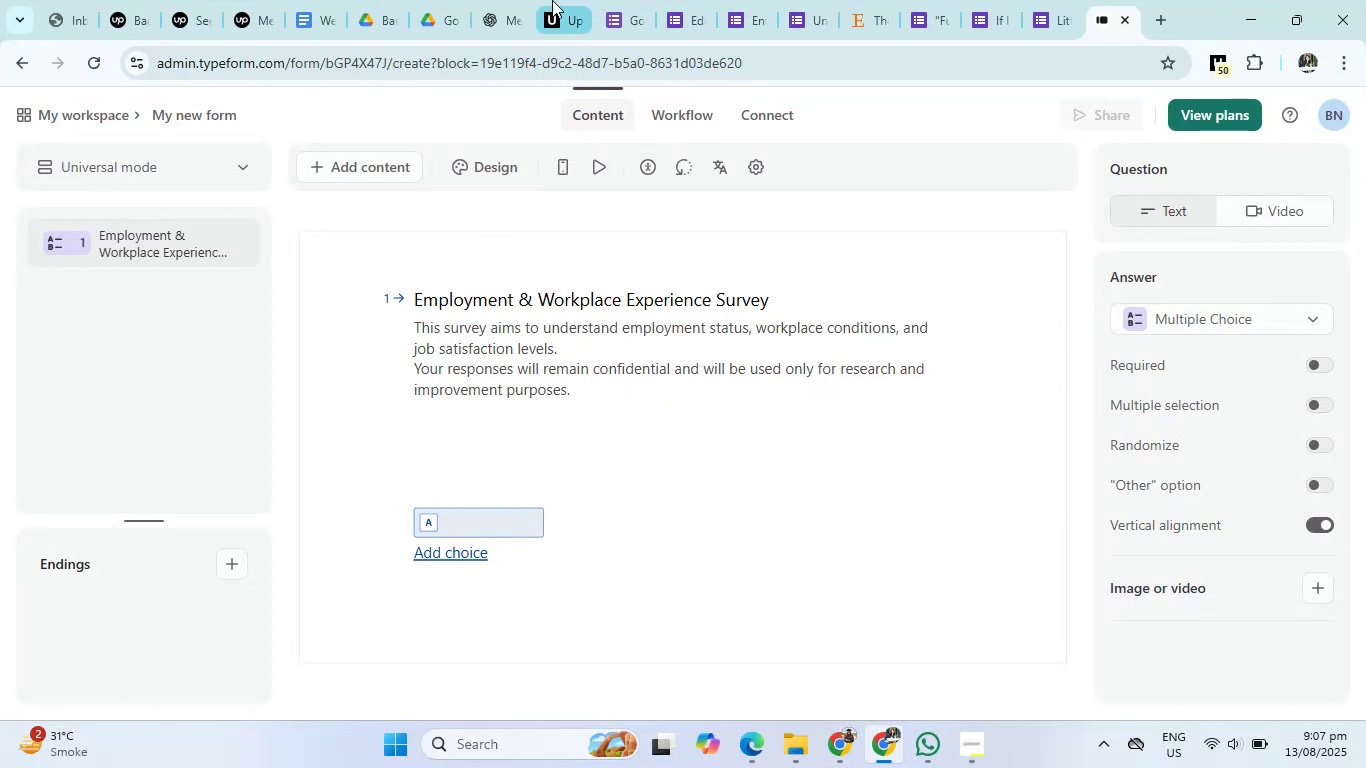 
left_click([516, 0])
 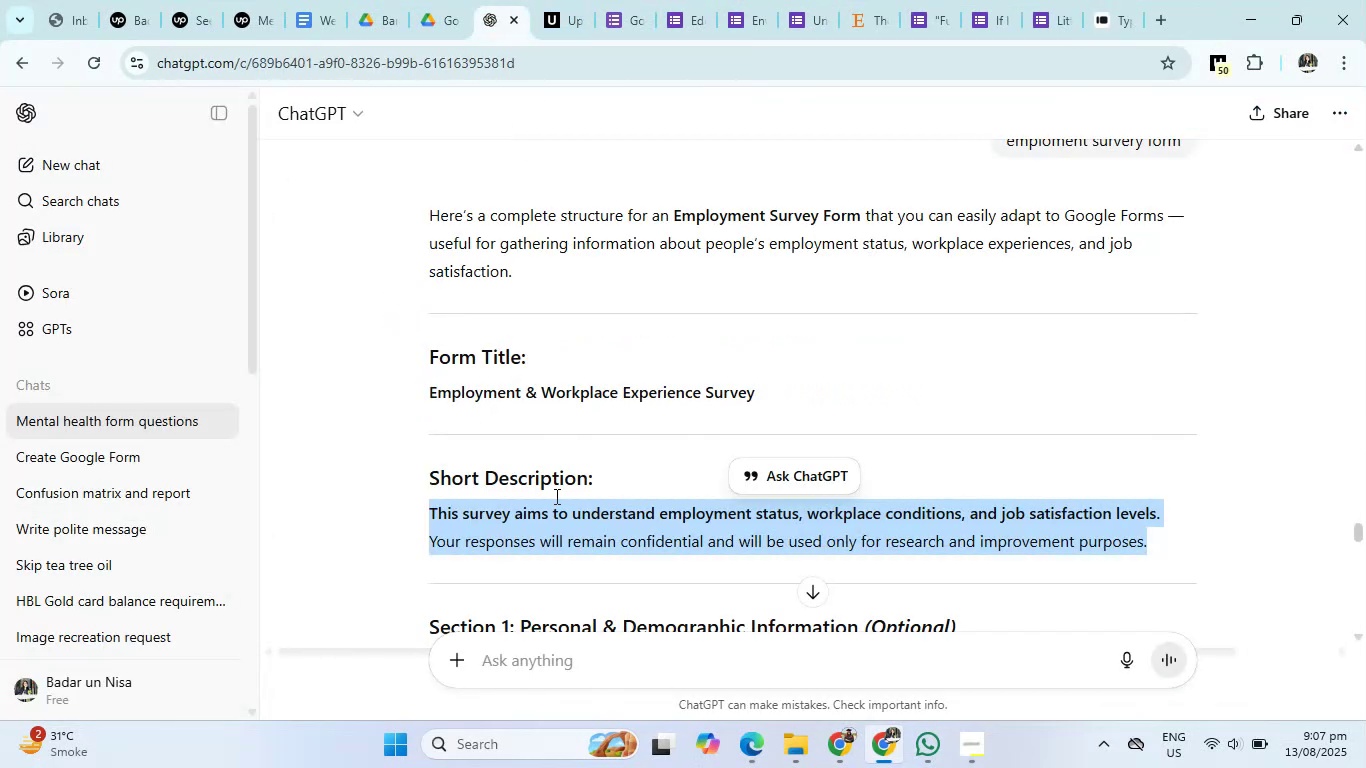 
scroll: coordinate [559, 516], scroll_direction: down, amount: 3.0
 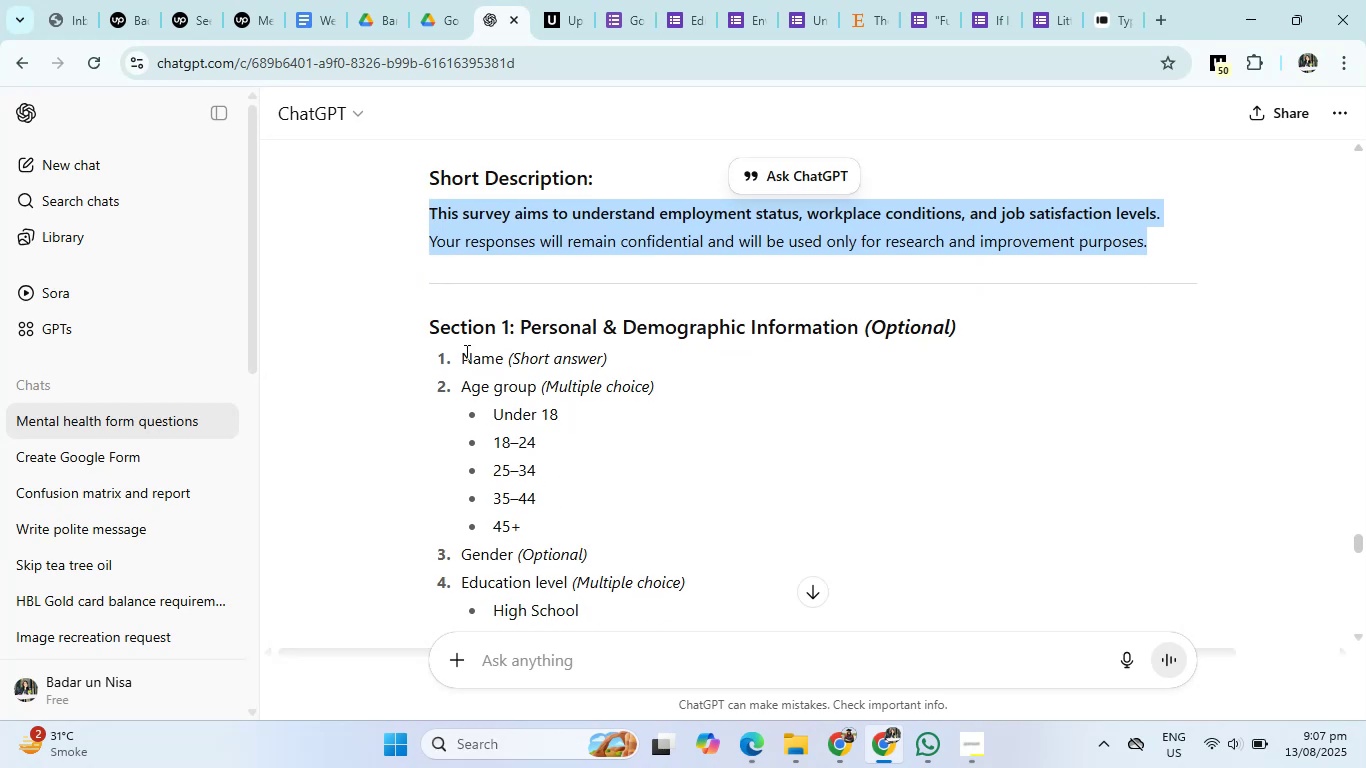 
left_click_drag(start_coordinate=[462, 356], to_coordinate=[512, 363])
 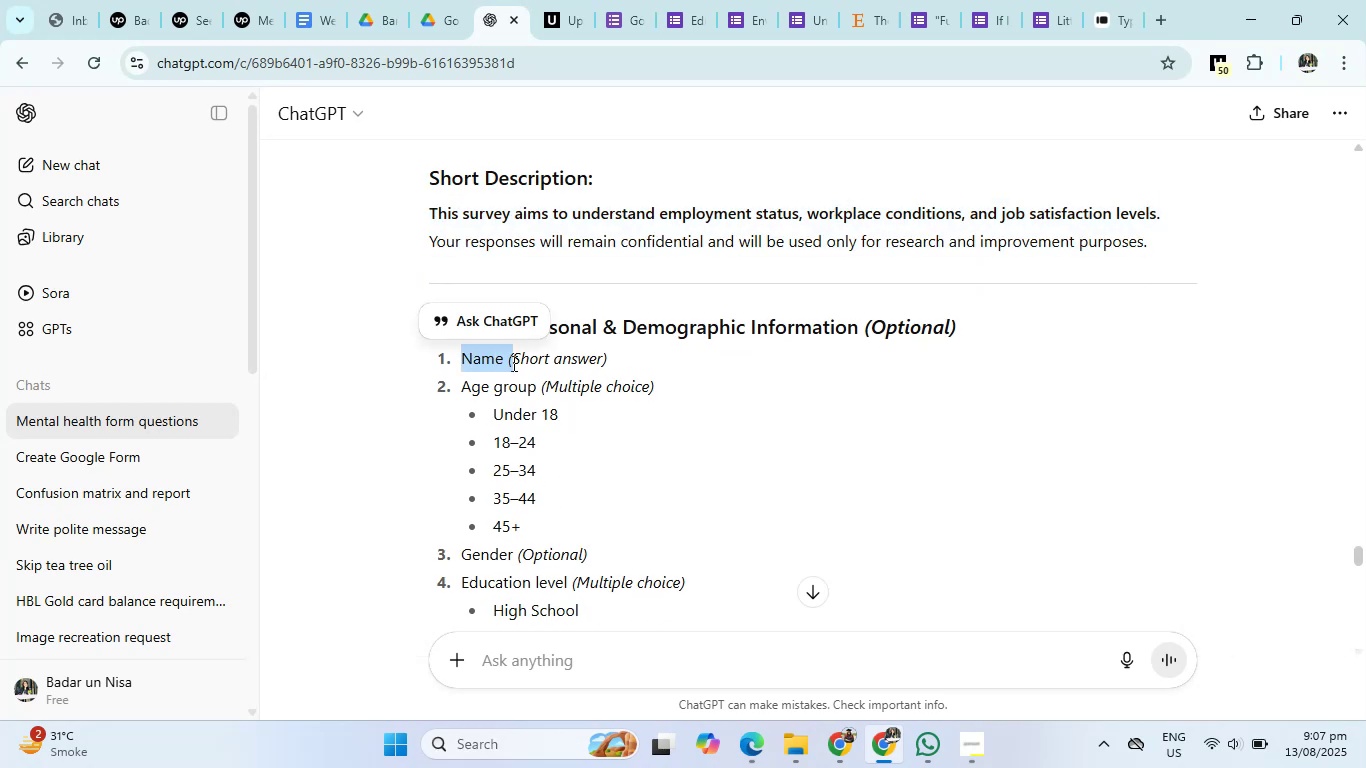 
key(Control+C)
 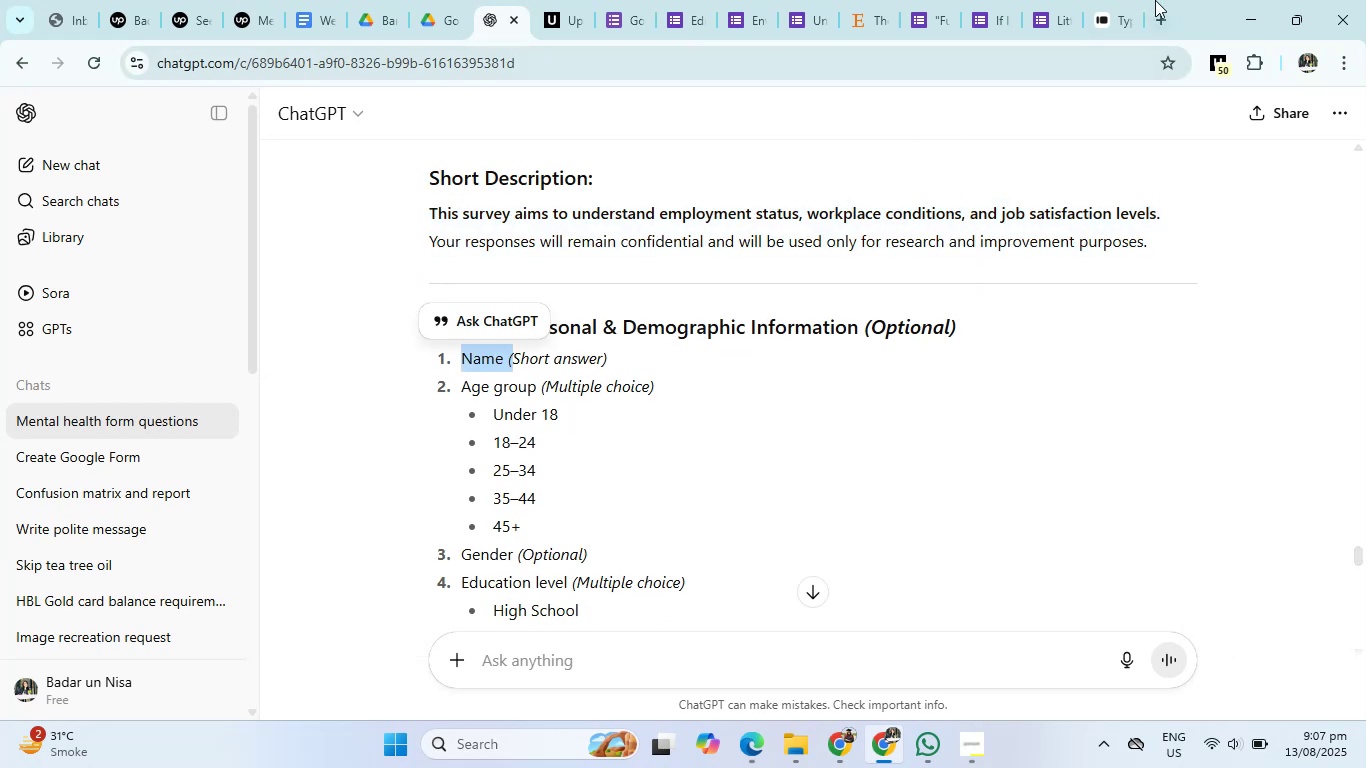 
left_click([1098, 0])
 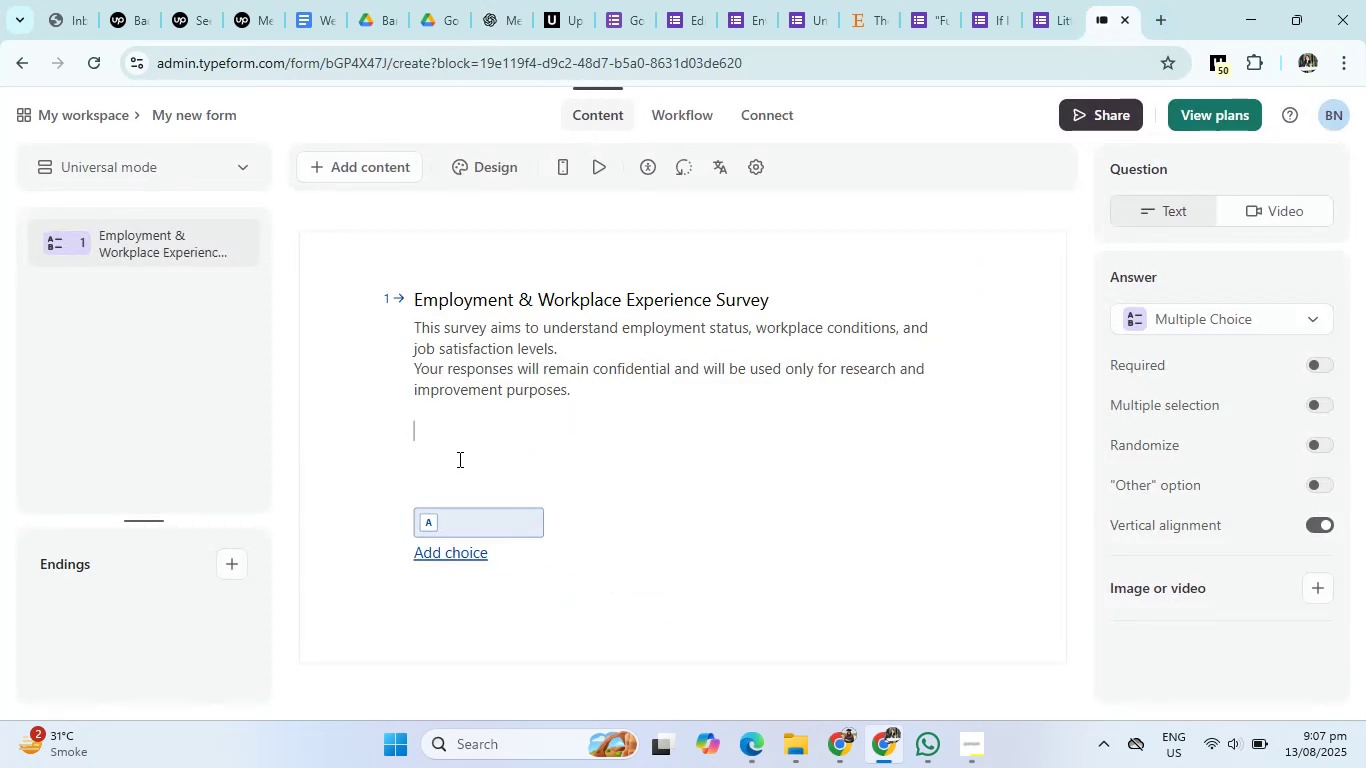 
left_click([439, 437])
 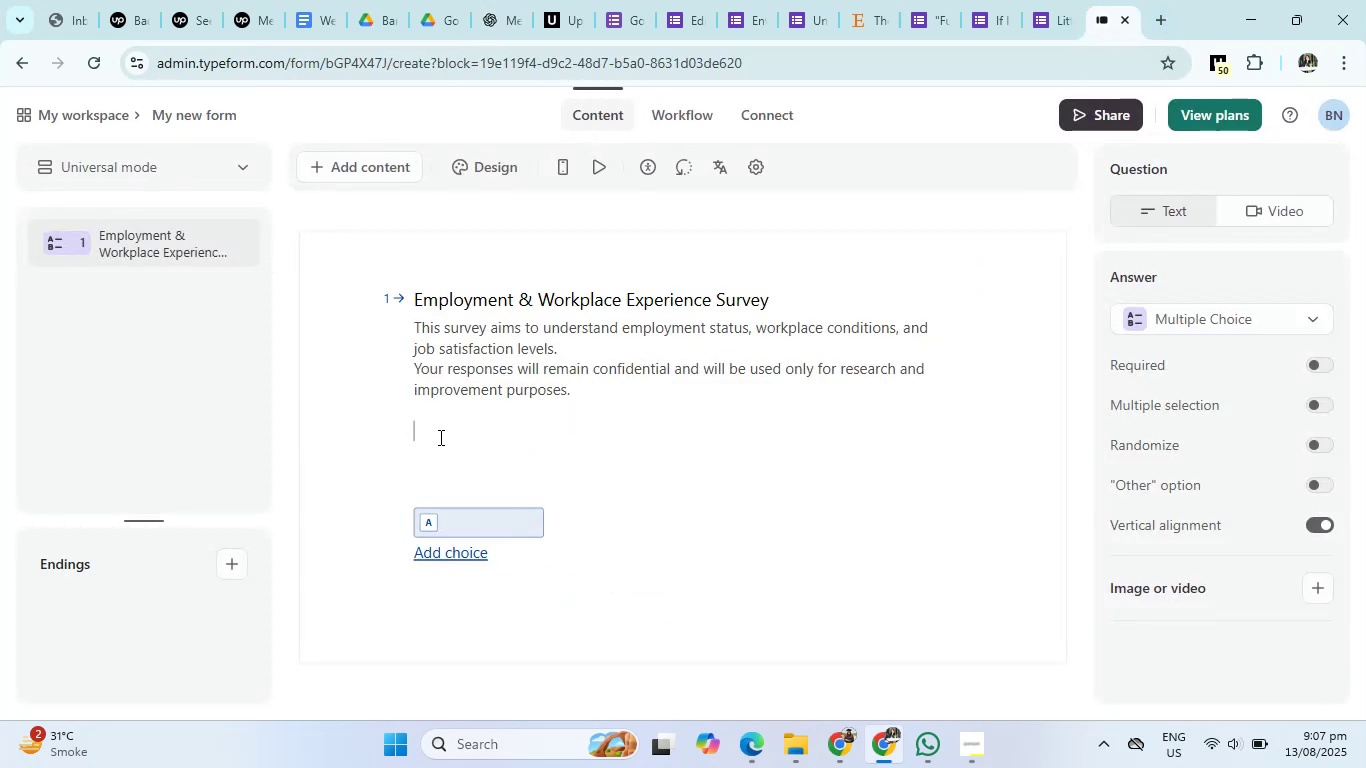 
key(Control+V)
 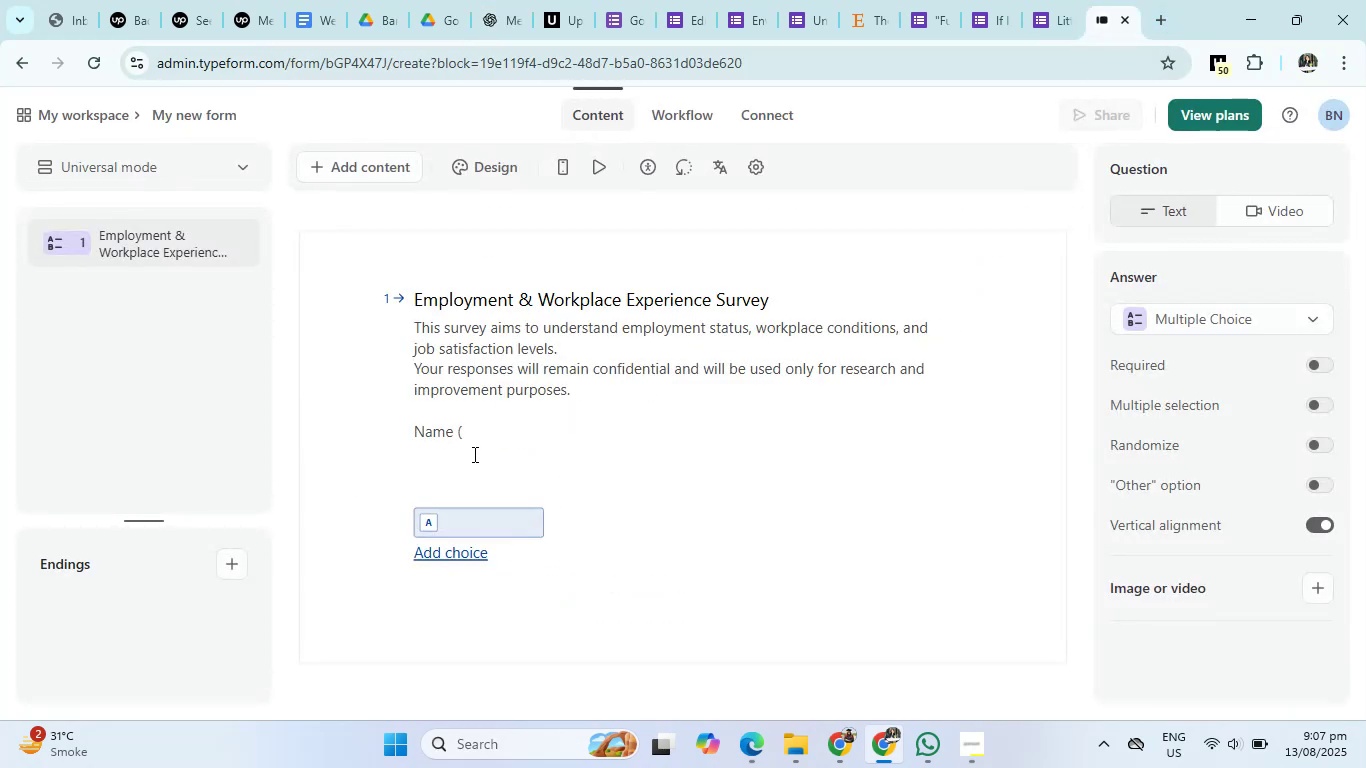 
left_click([473, 437])
 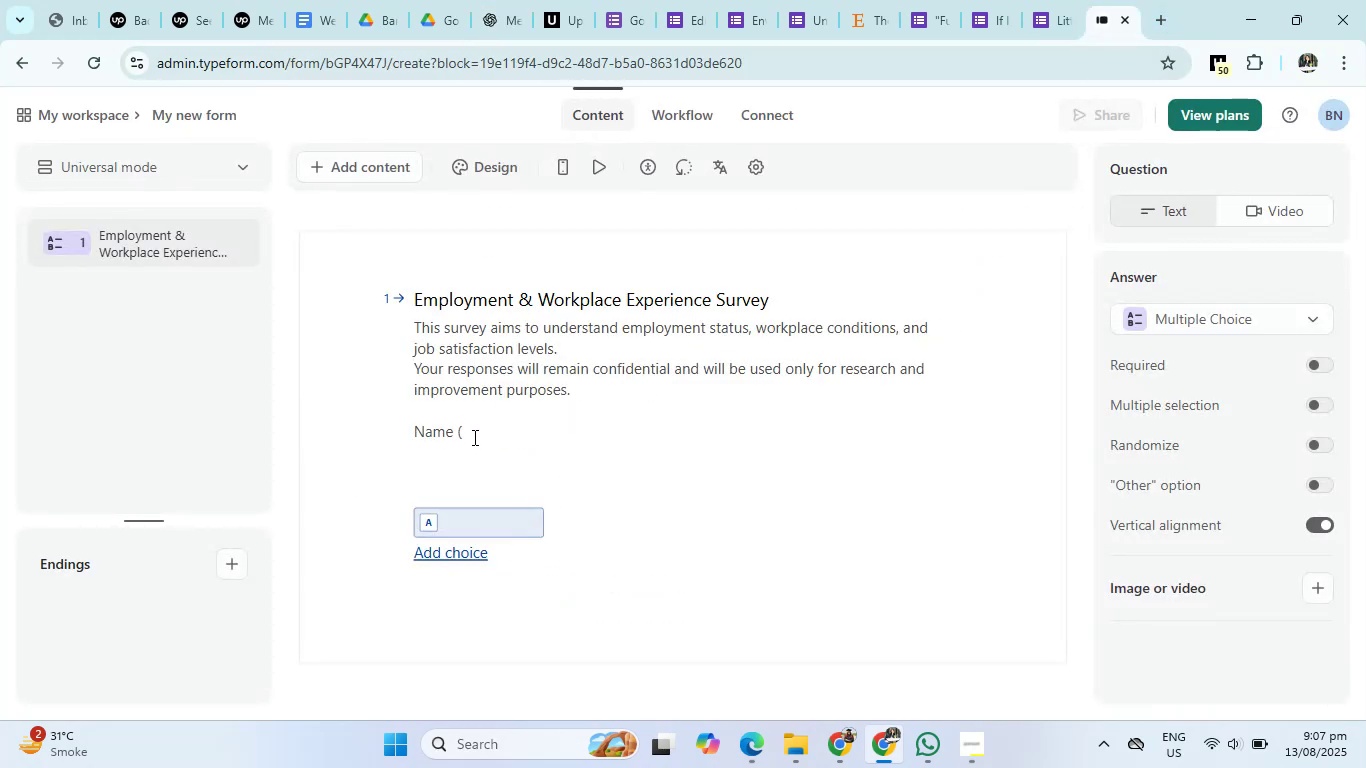 
key(Backspace)
 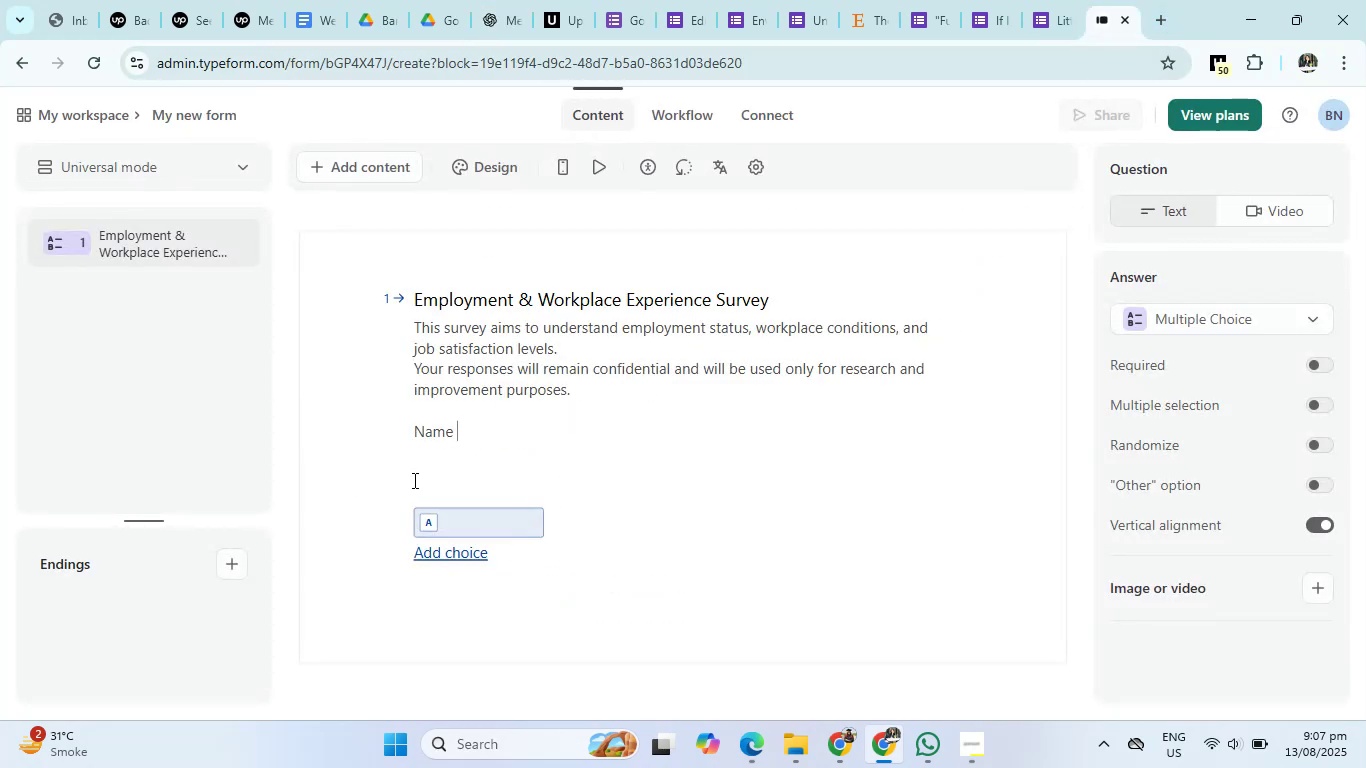 
left_click([413, 480])
 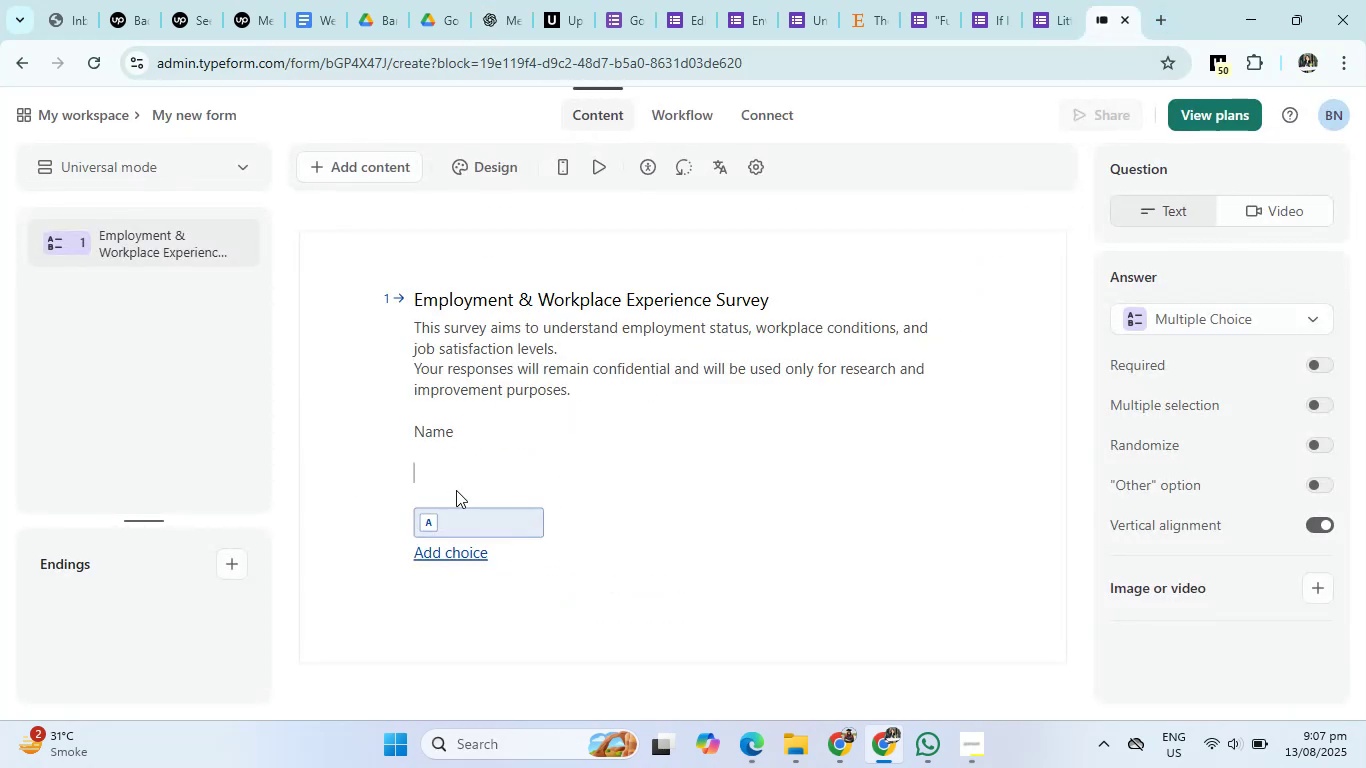 
key(Backspace)
 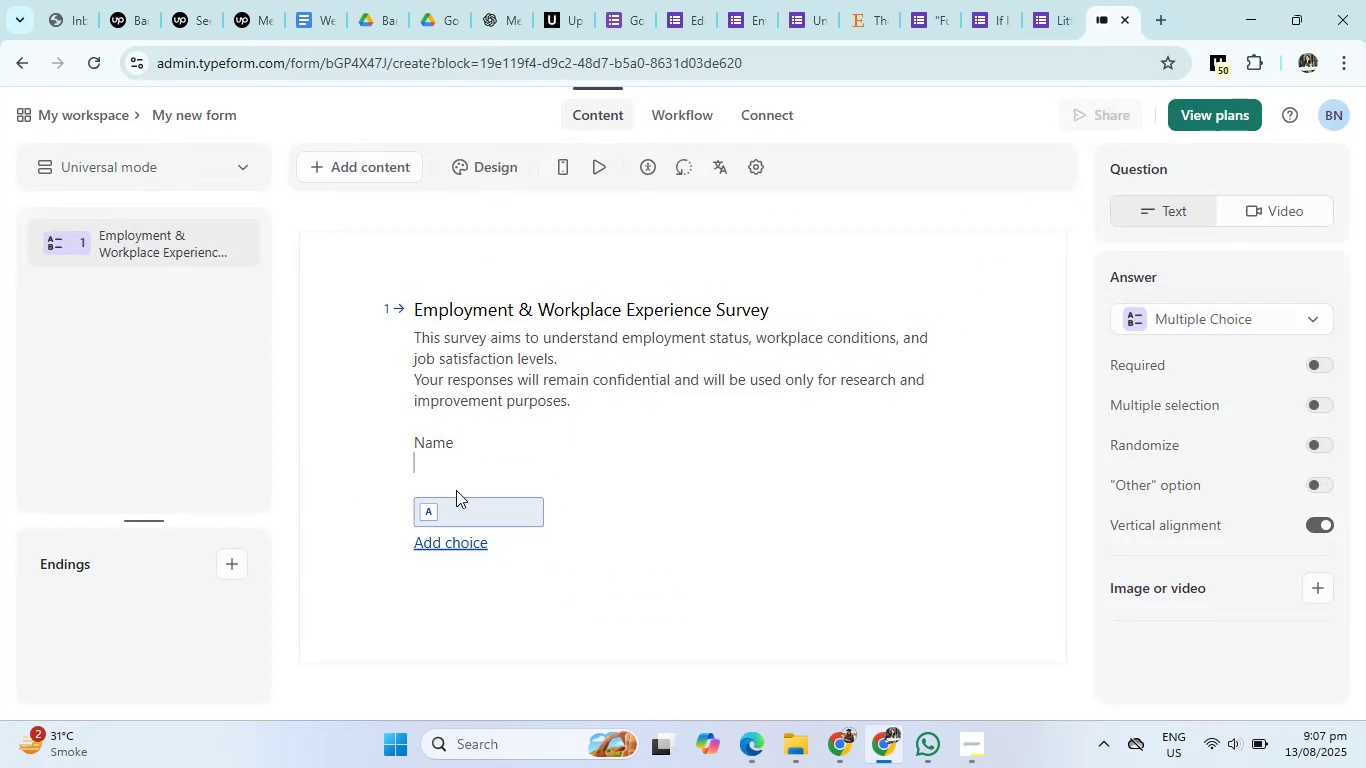 
key(Backspace)
 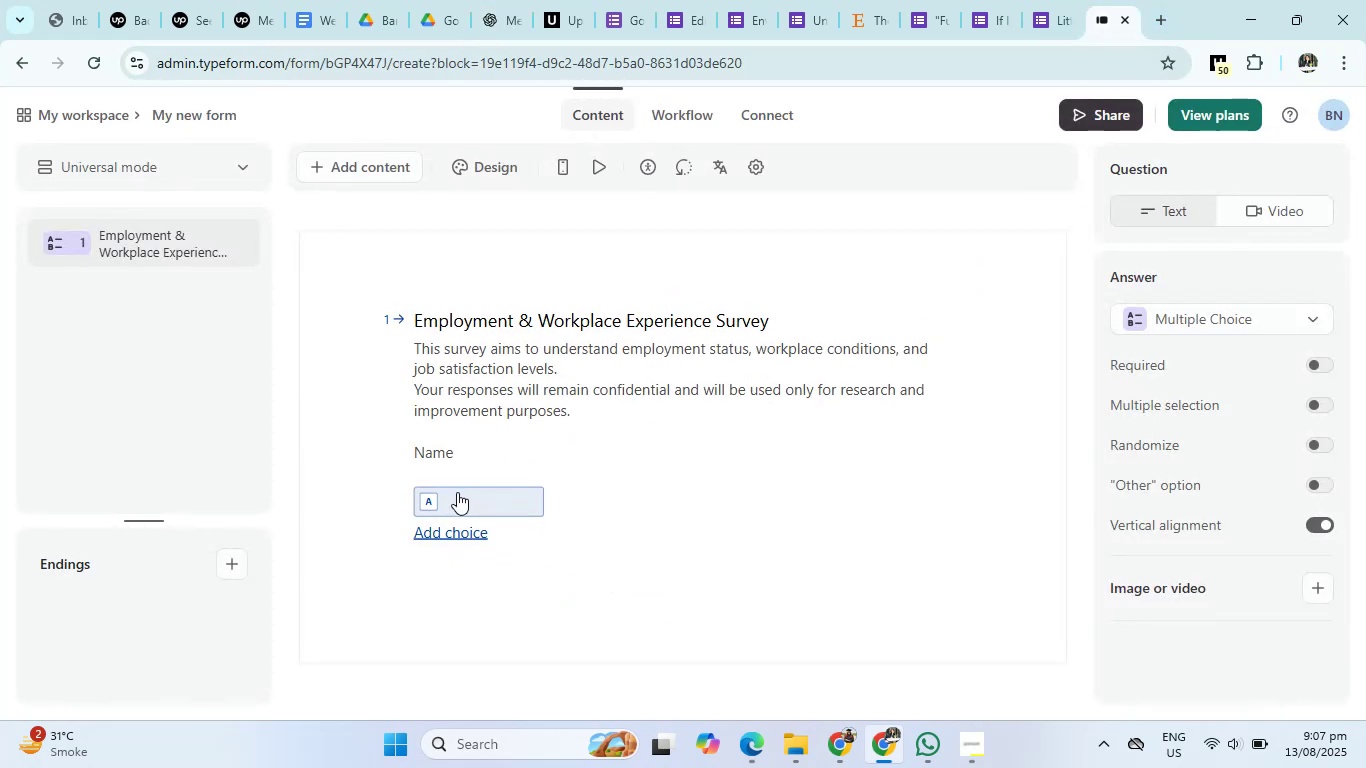 
left_click([457, 492])
 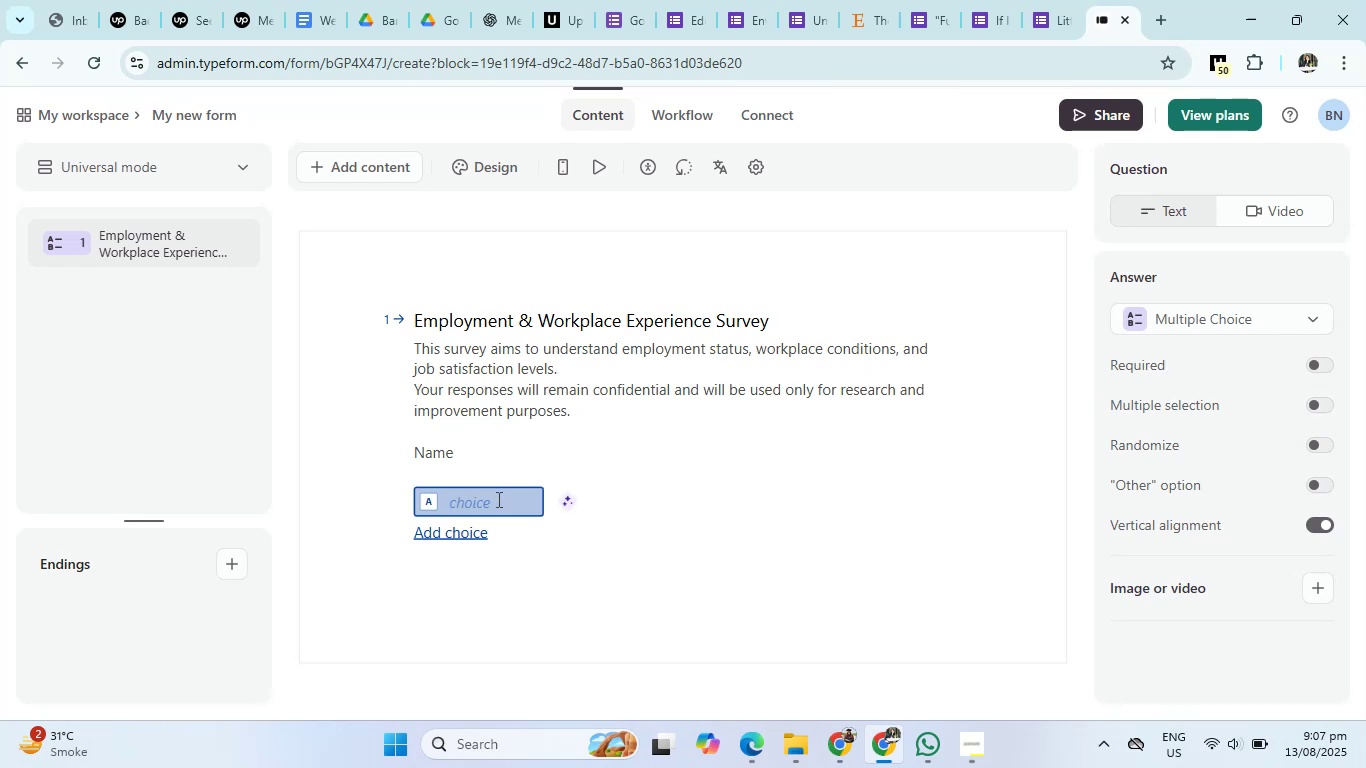 
left_click([522, 517])
 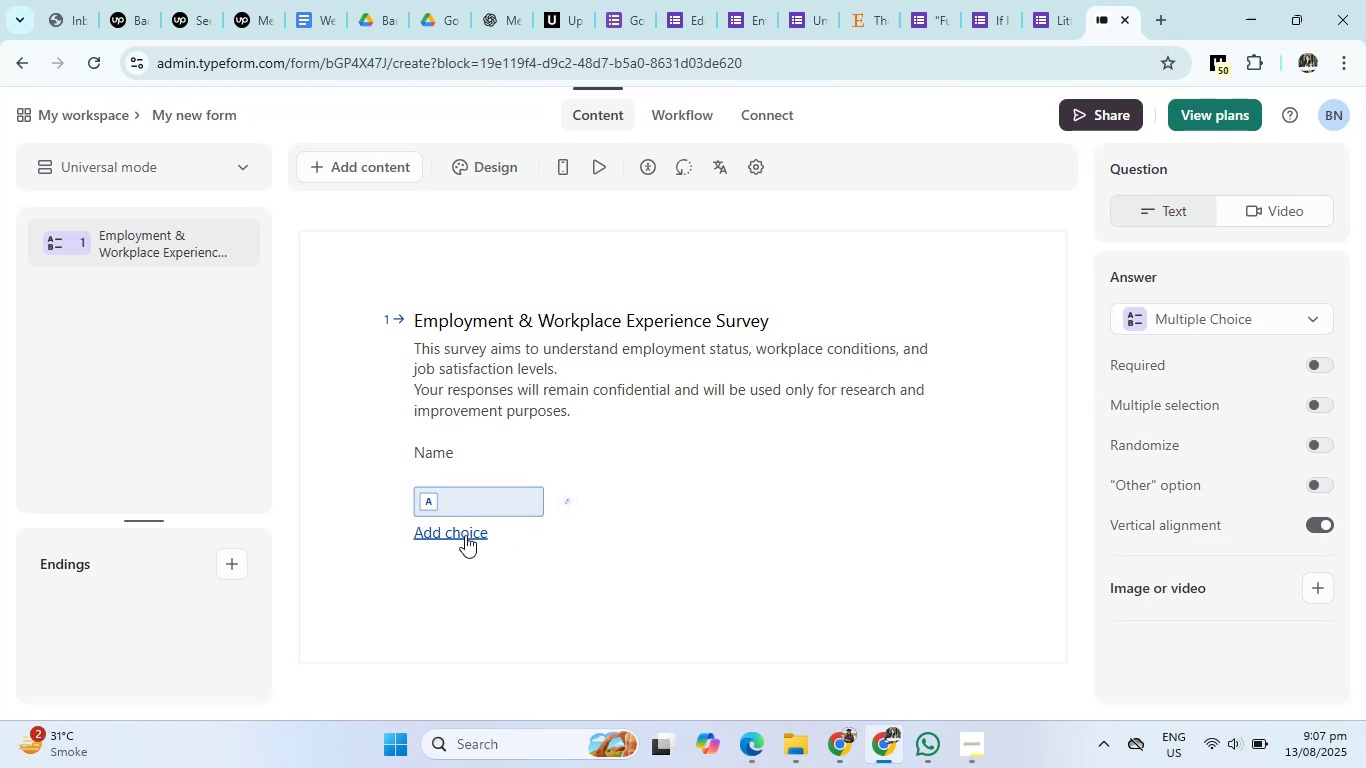 
left_click([465, 535])
 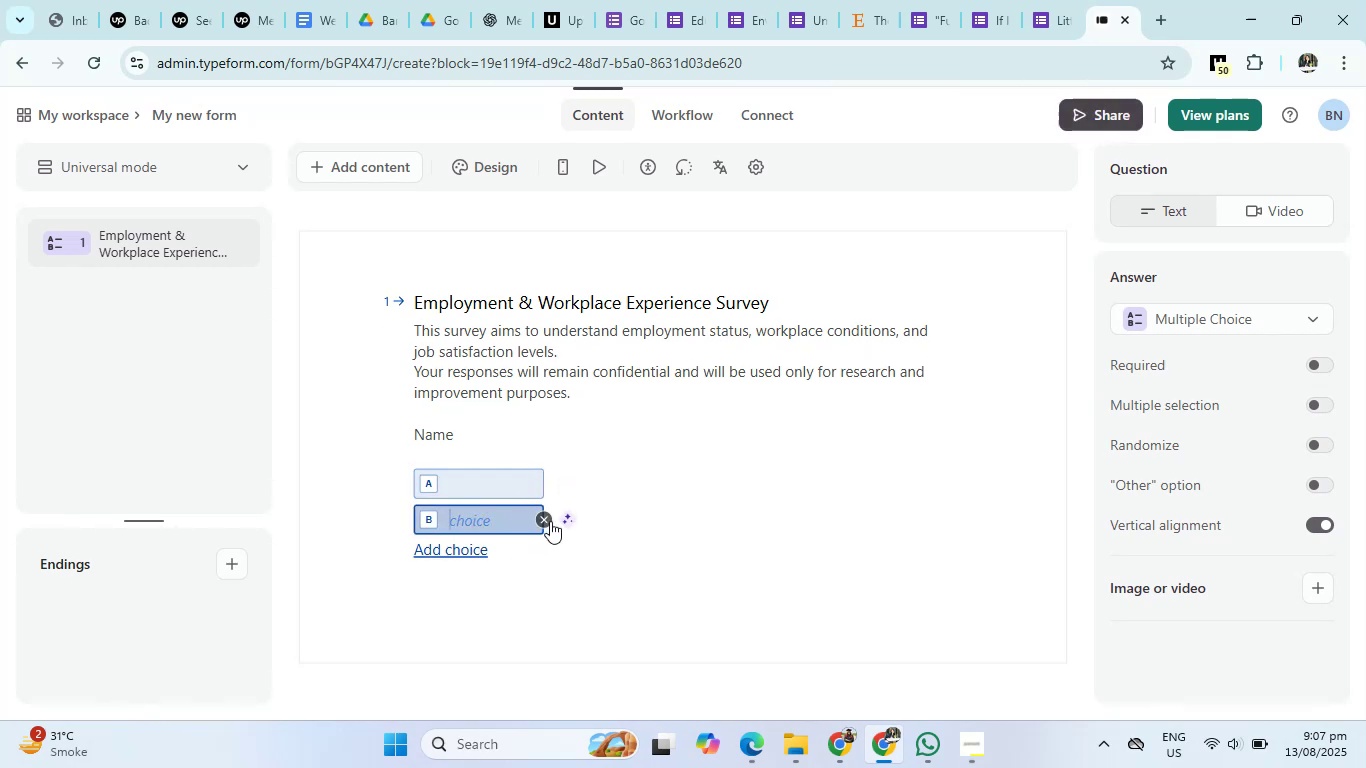 
double_click([568, 553])
 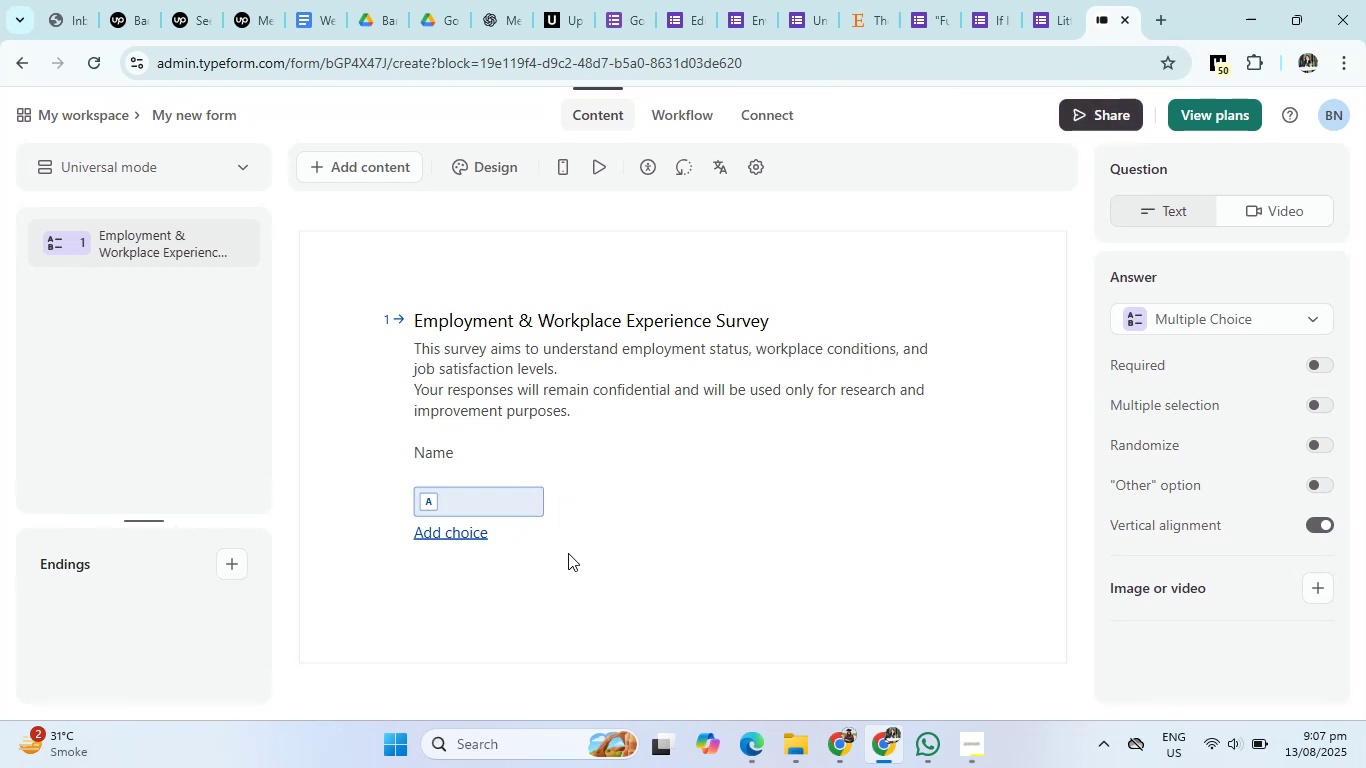 
scroll: coordinate [568, 553], scroll_direction: down, amount: 3.0
 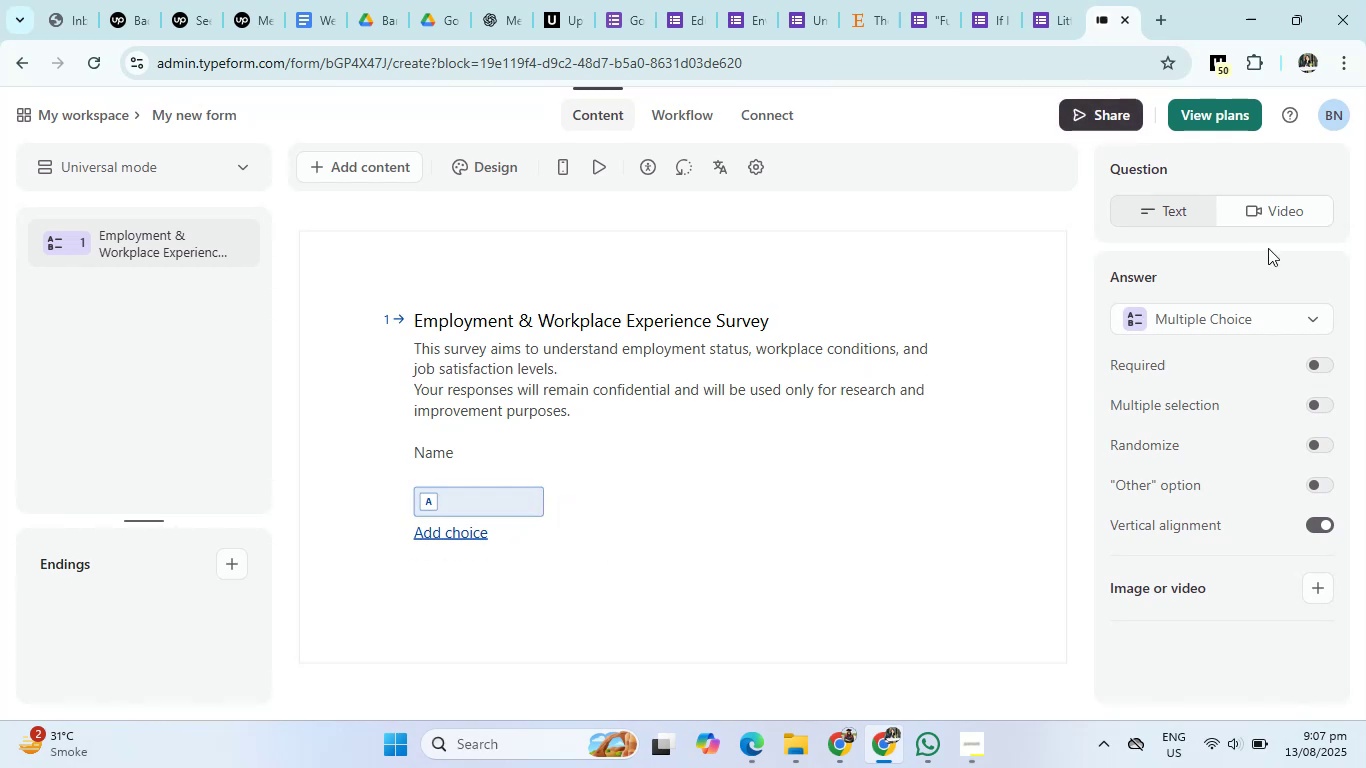 
left_click([806, 550])
 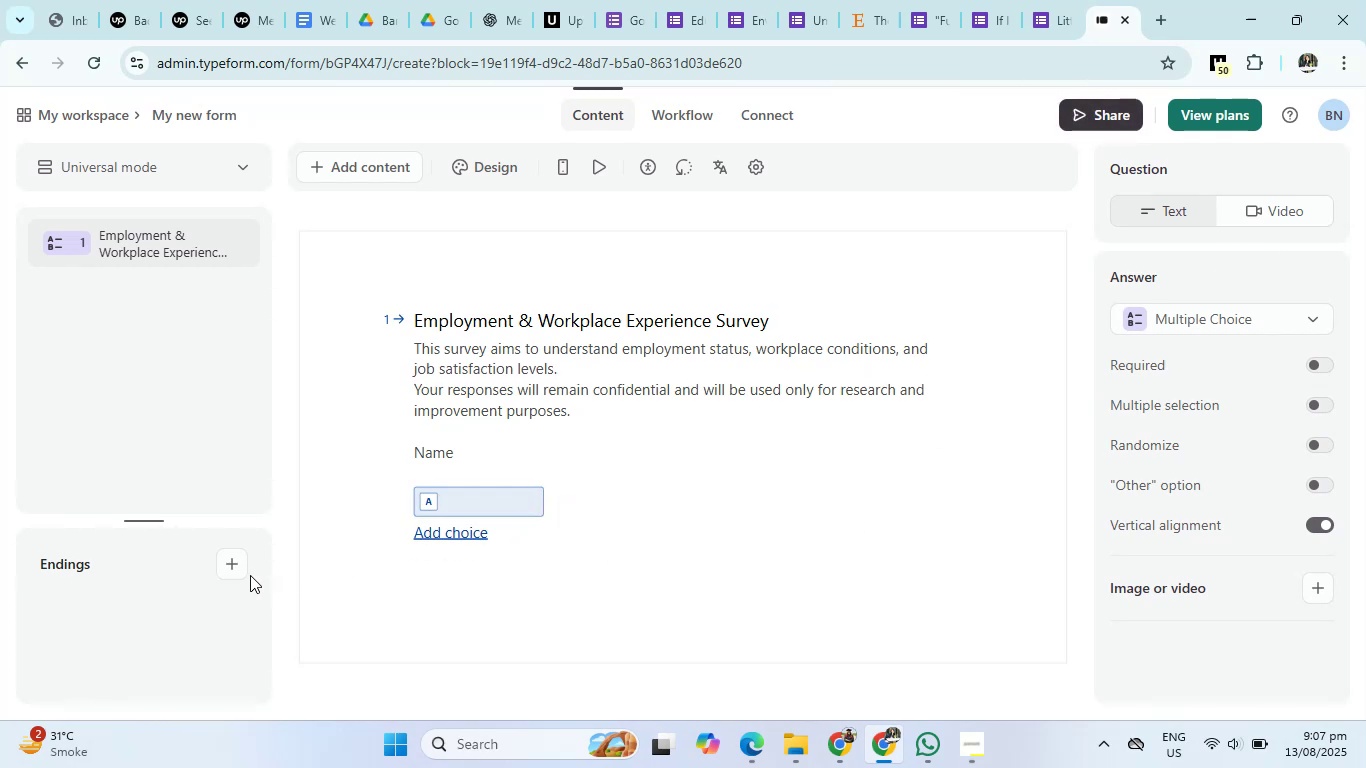 
left_click([246, 573])
 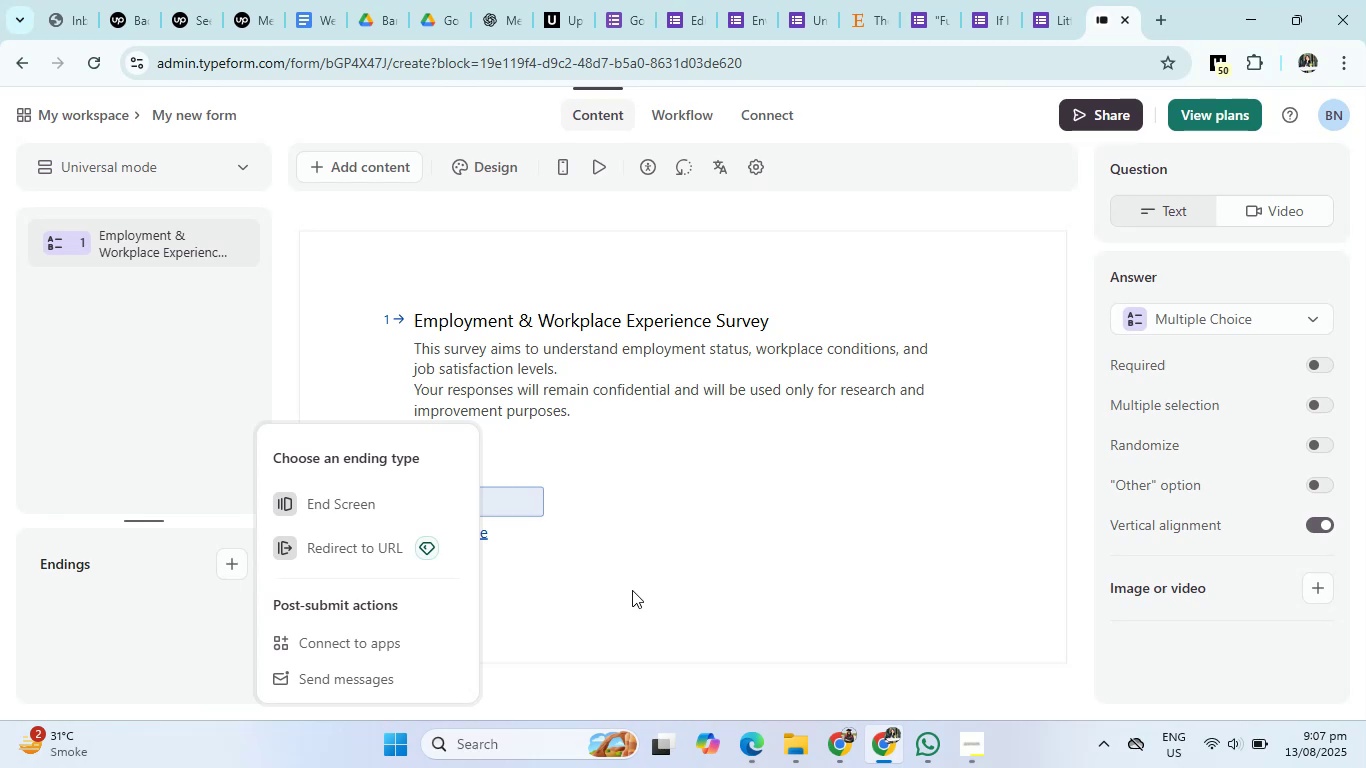 
left_click([632, 590])
 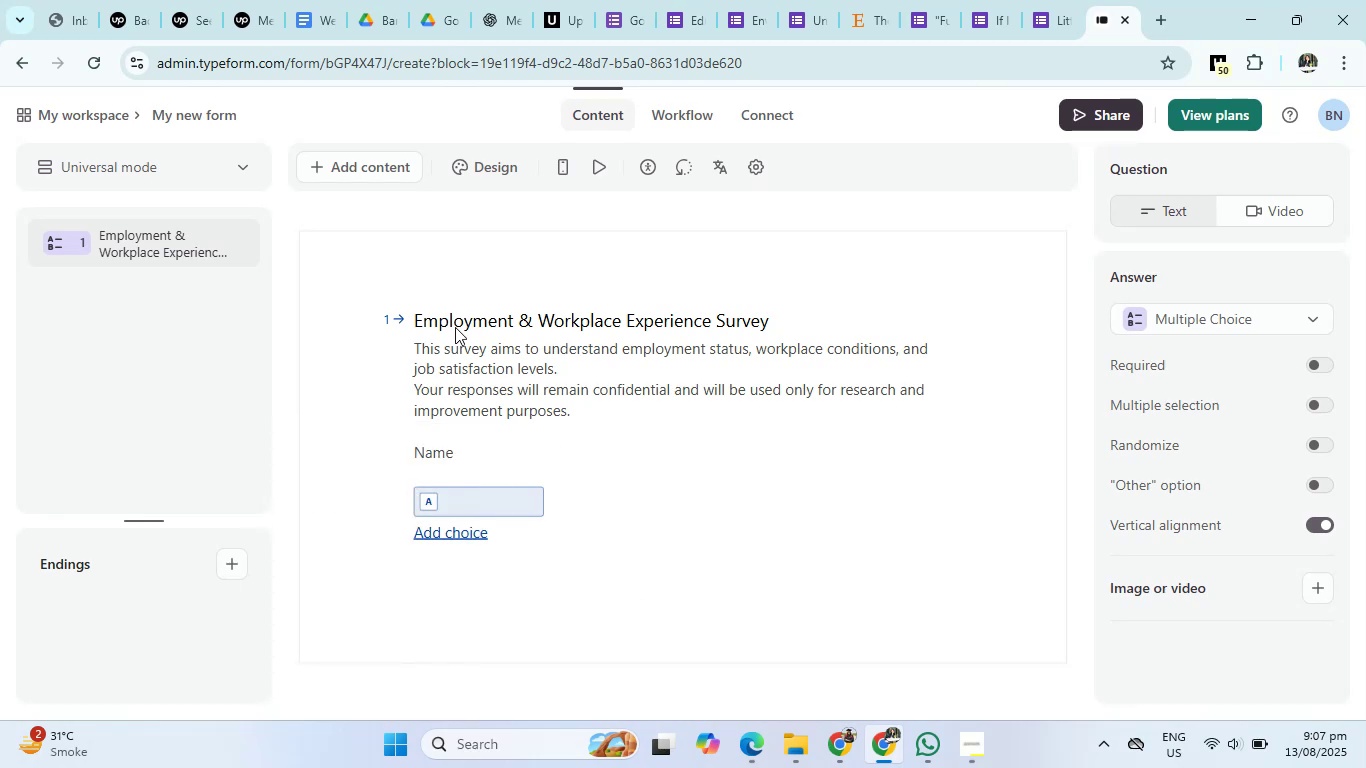 
left_click([390, 168])
 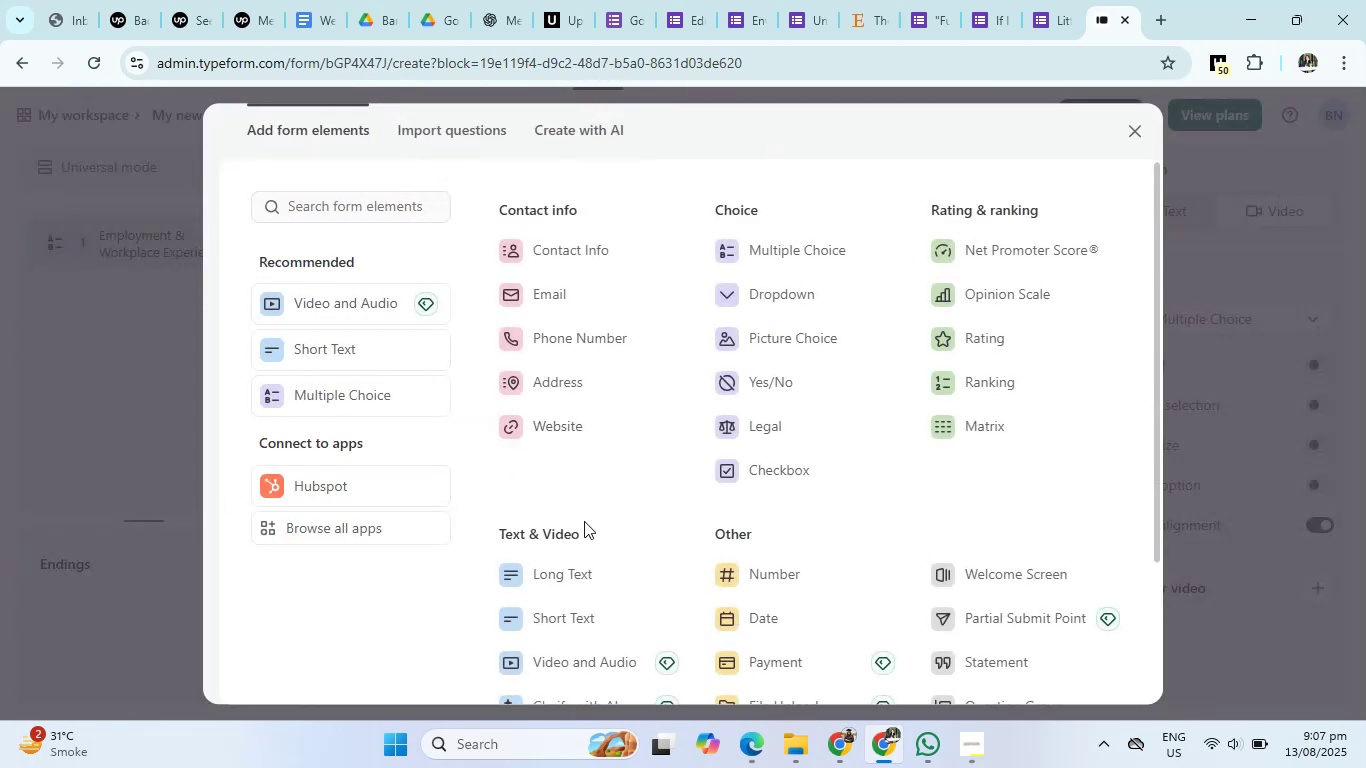 
scroll: coordinate [625, 525], scroll_direction: down, amount: 2.0
 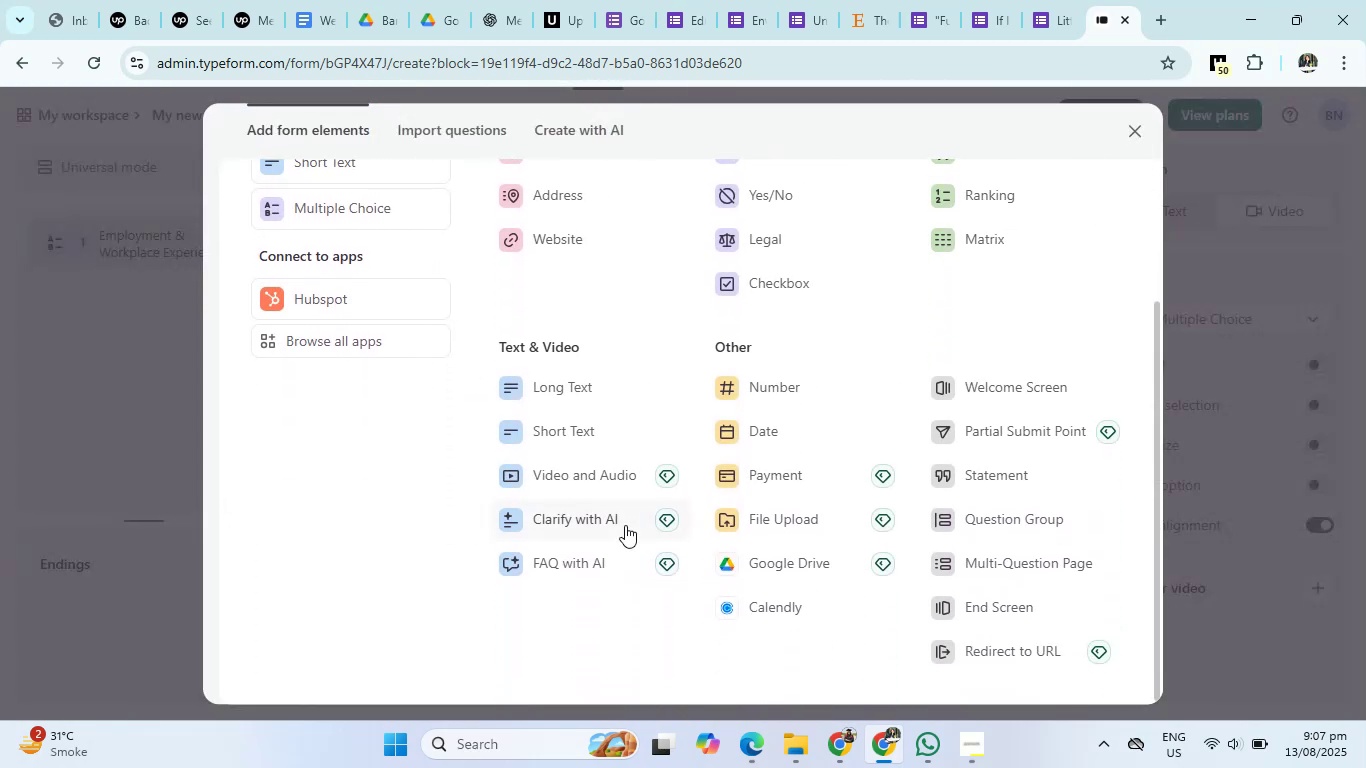 
wait(5.12)
 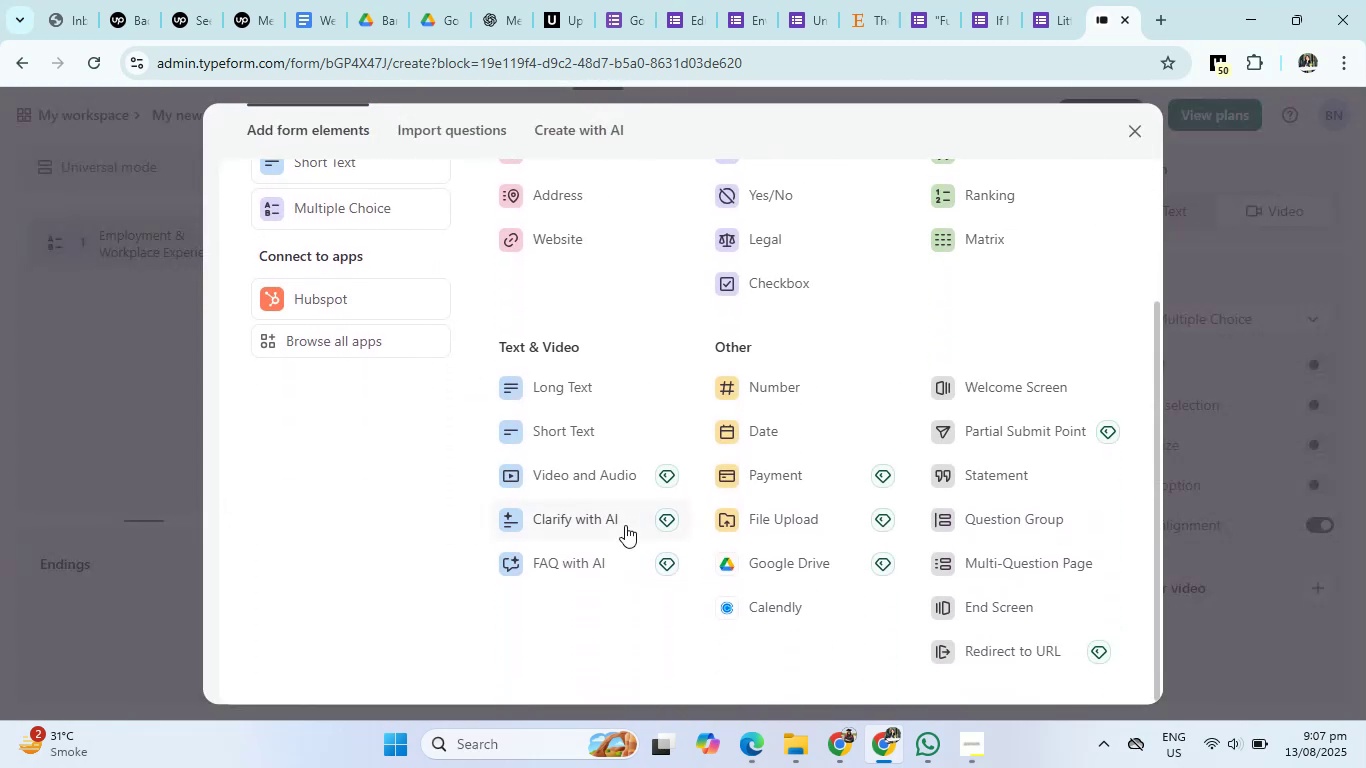 
scroll: coordinate [625, 525], scroll_direction: up, amount: 3.0
 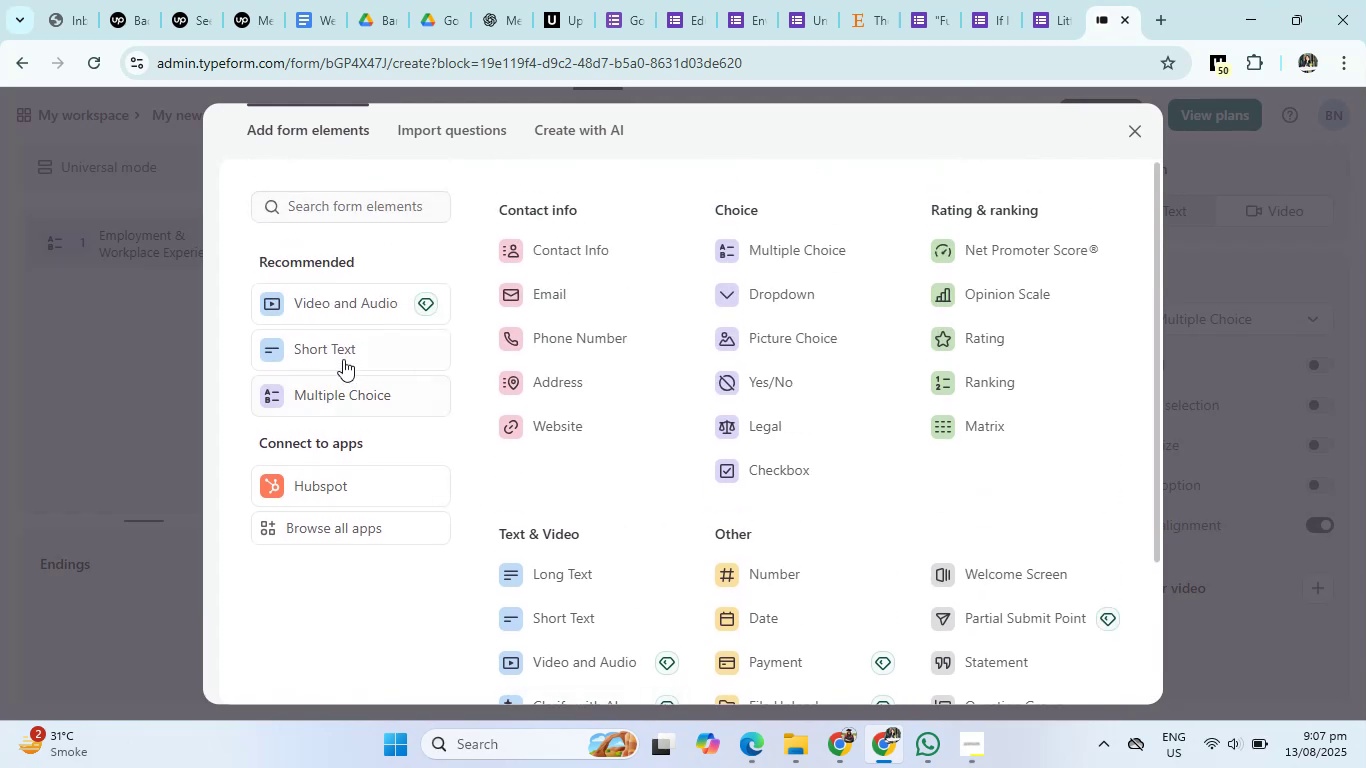 
left_click([343, 359])
 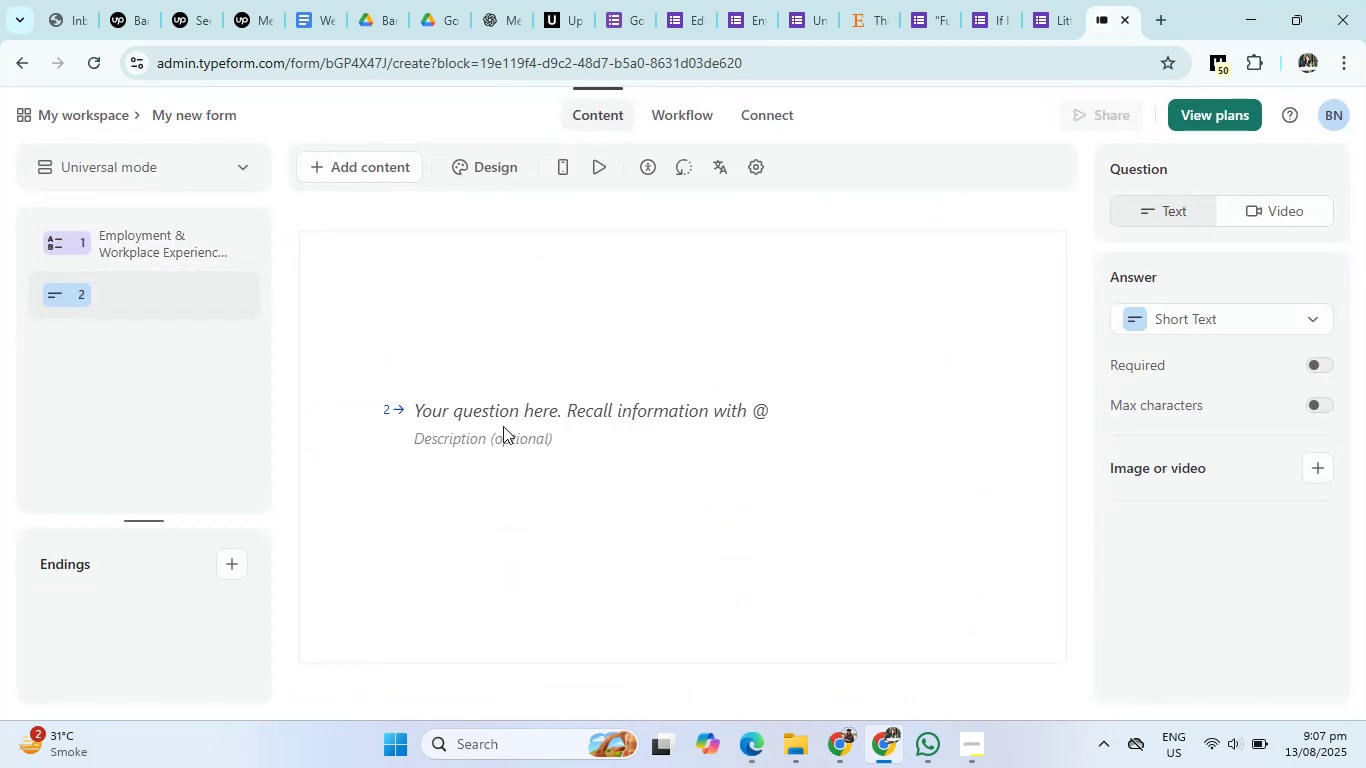 
left_click([625, 421])
 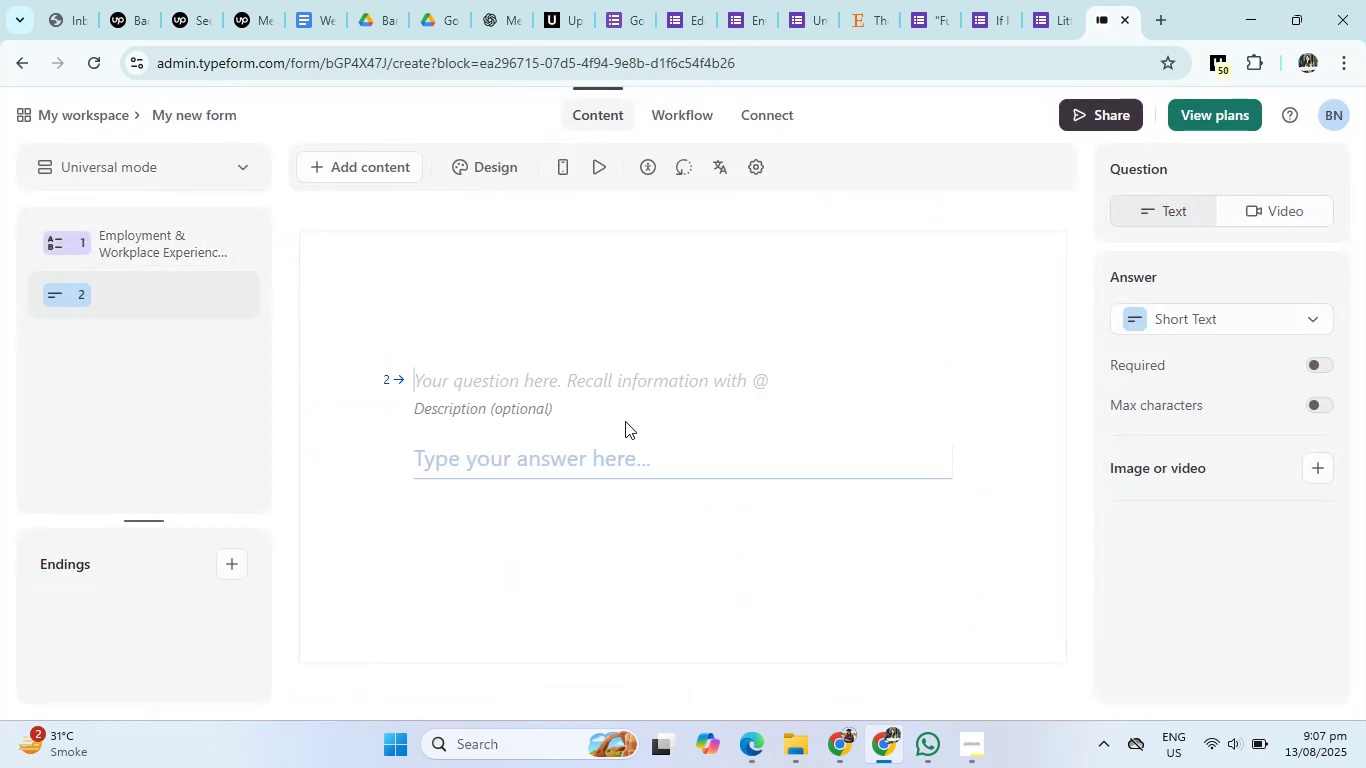 
type(Age)
 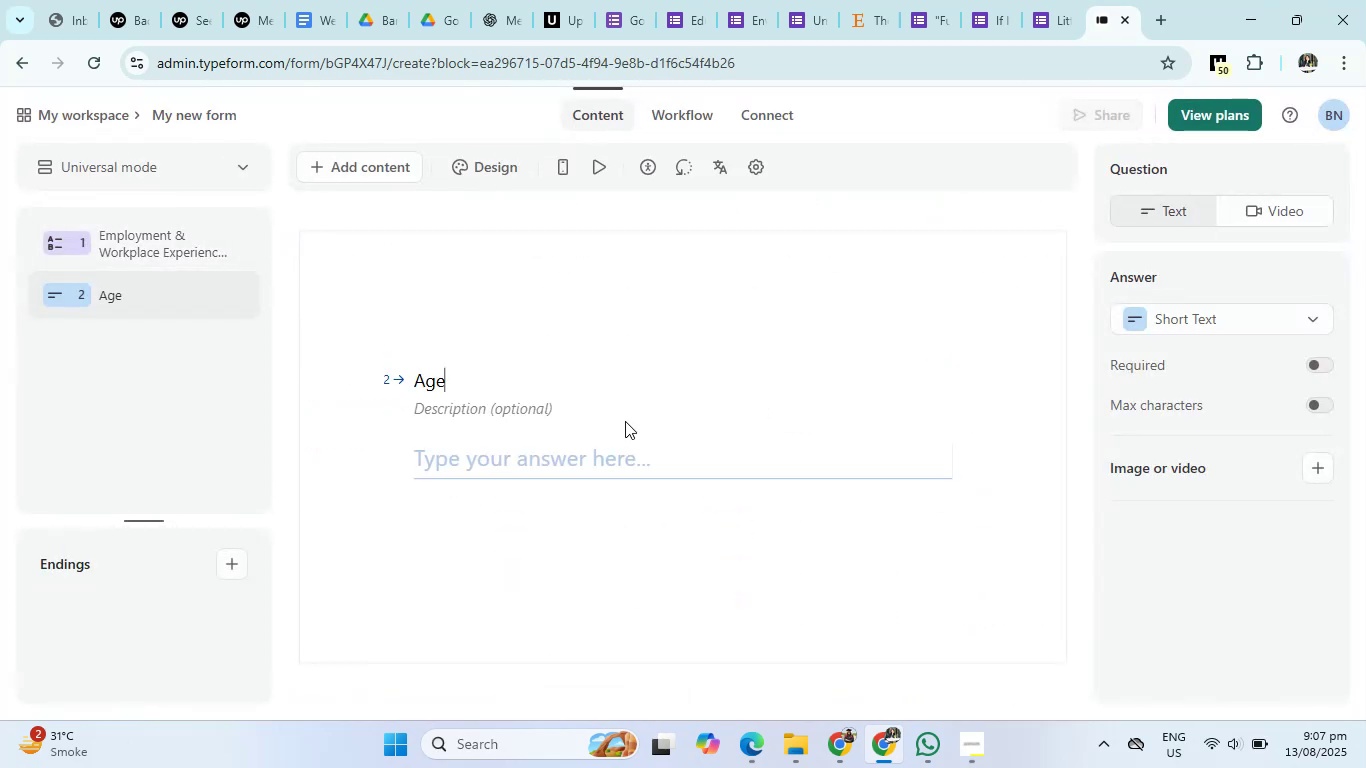 
left_click([587, 525])
 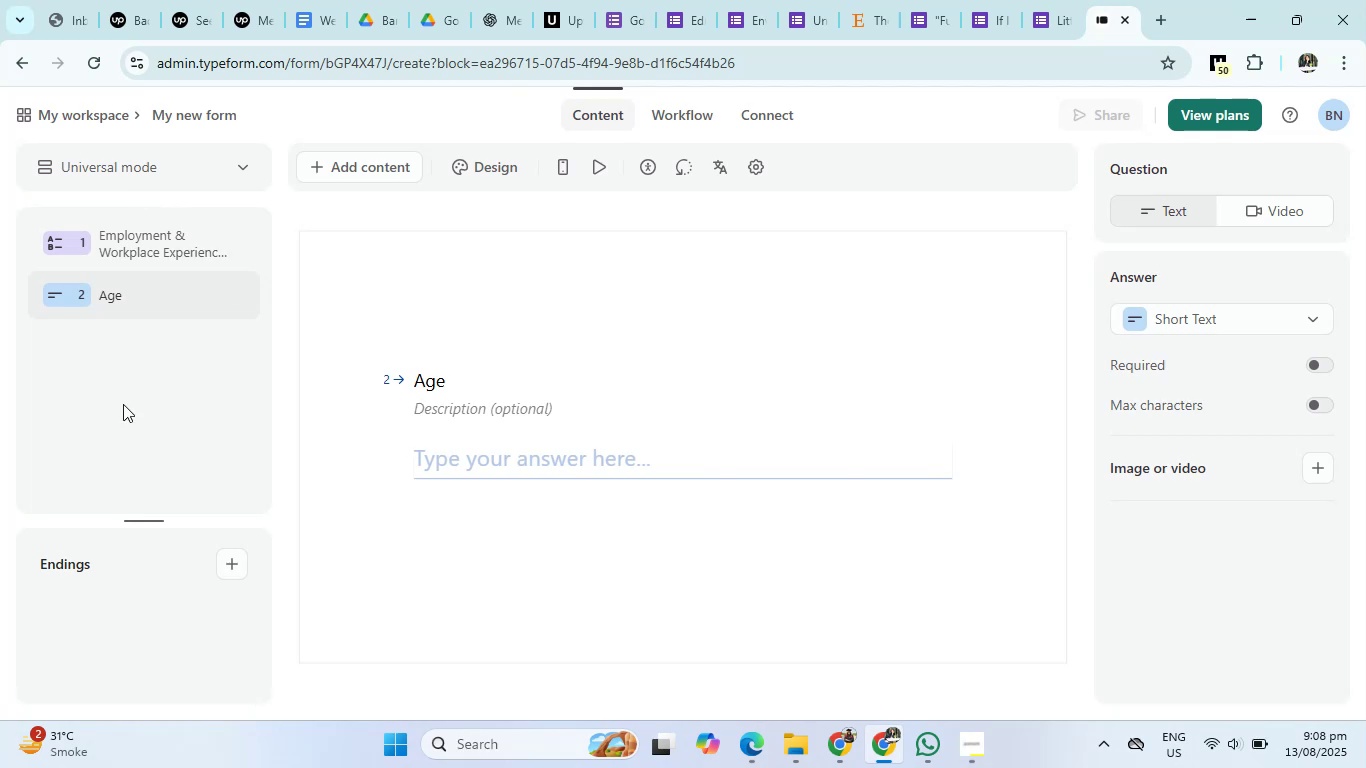 
wait(6.51)
 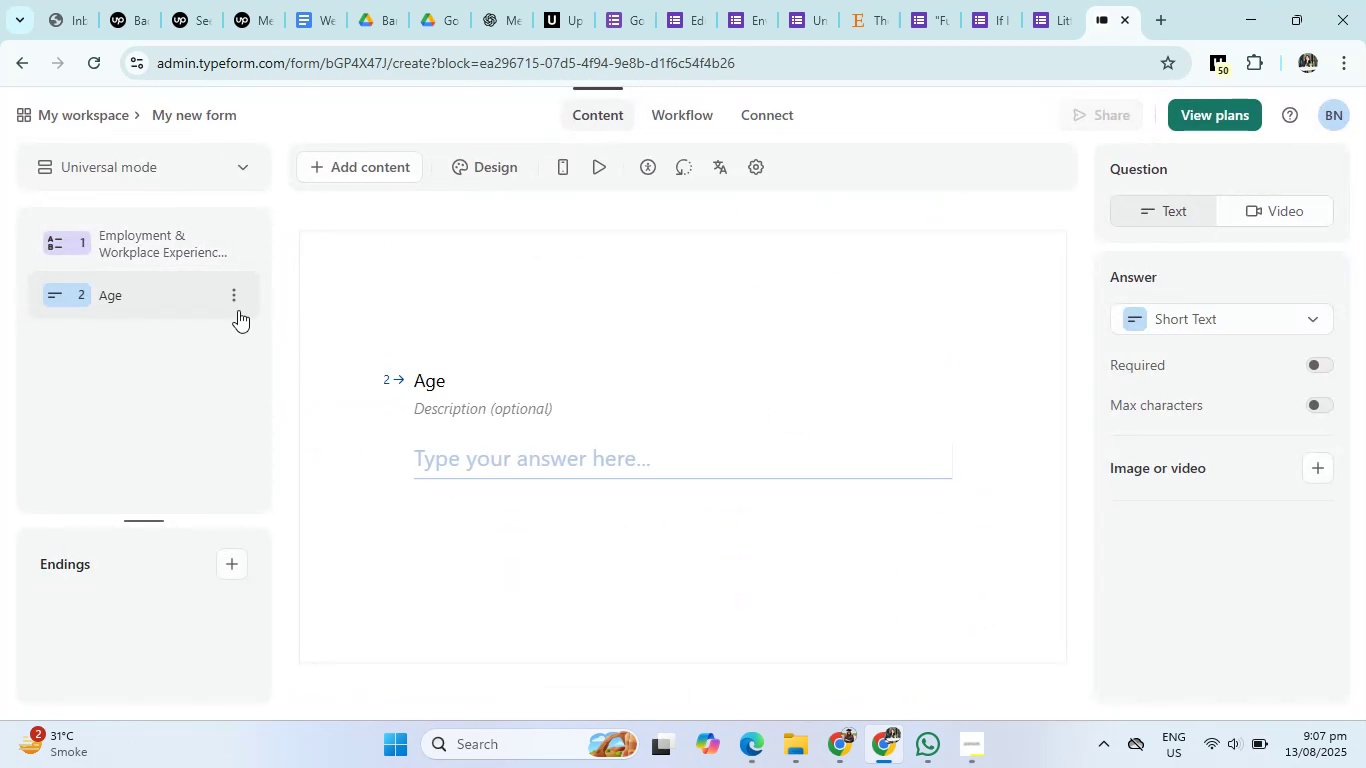 
left_click([387, 169])
 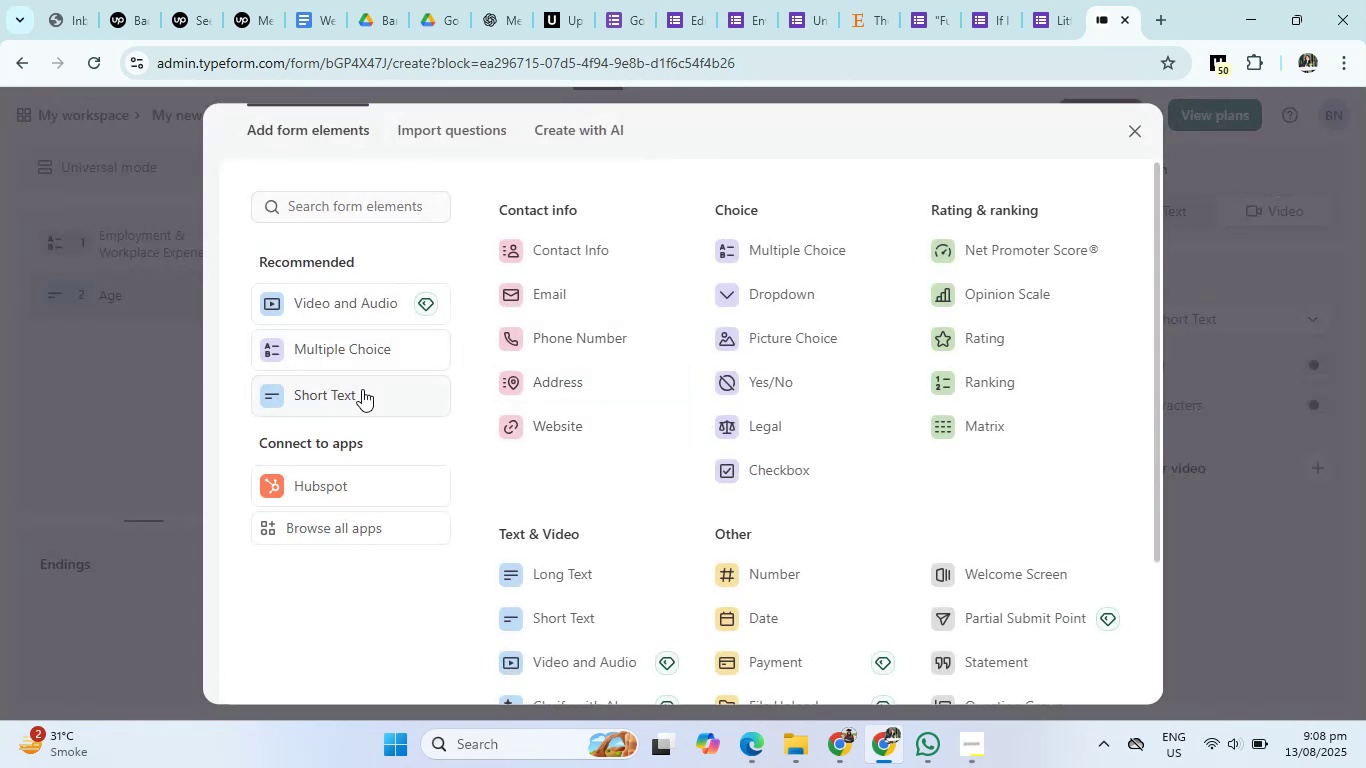 
wait(5.5)
 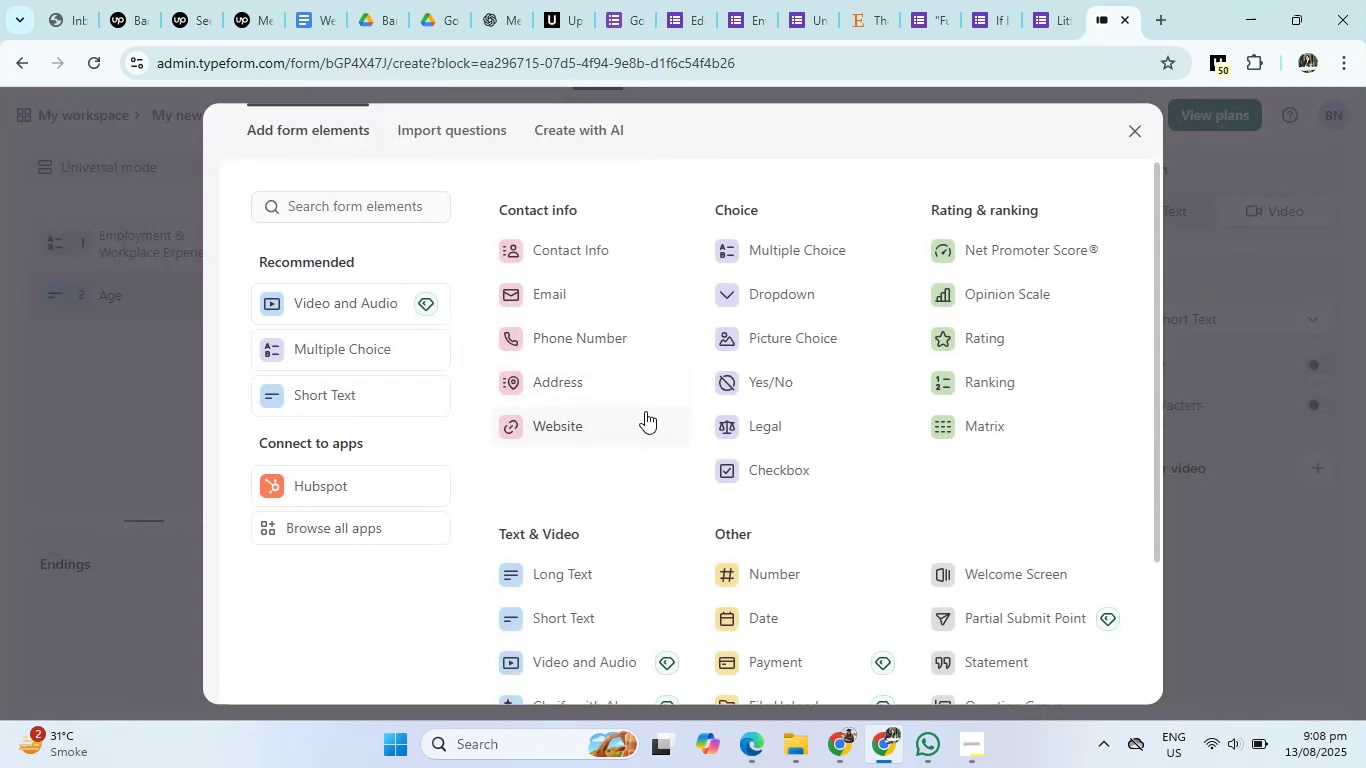 
left_click([519, 0])
 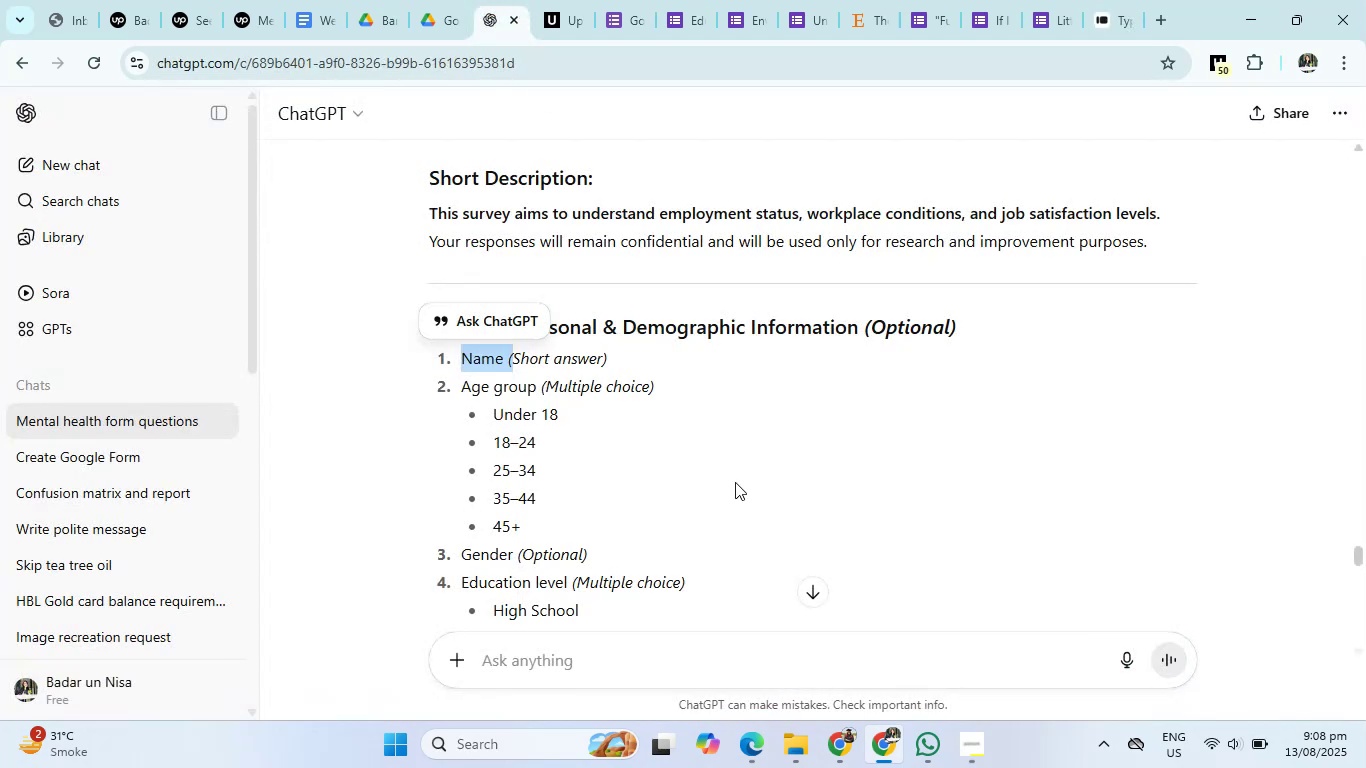 
scroll: coordinate [735, 482], scroll_direction: down, amount: 2.0
 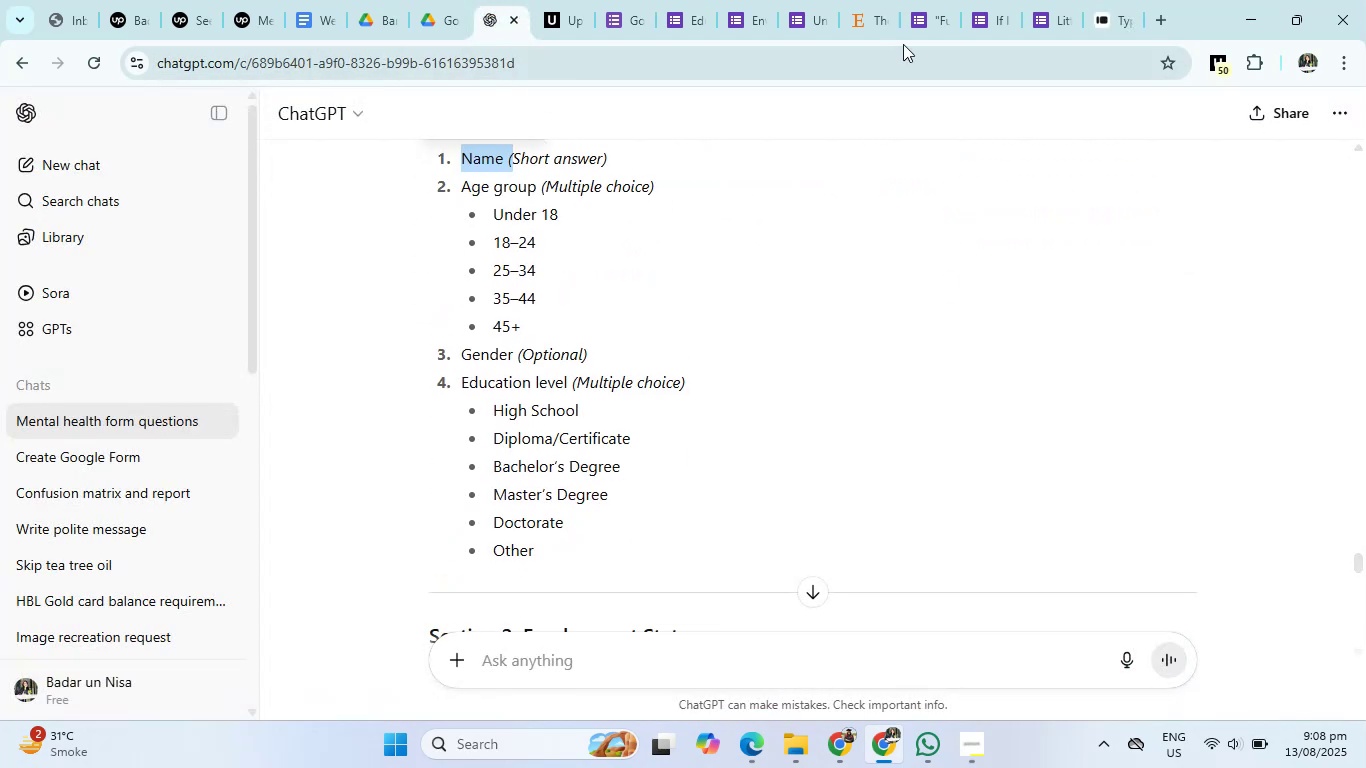 
left_click([1119, 0])
 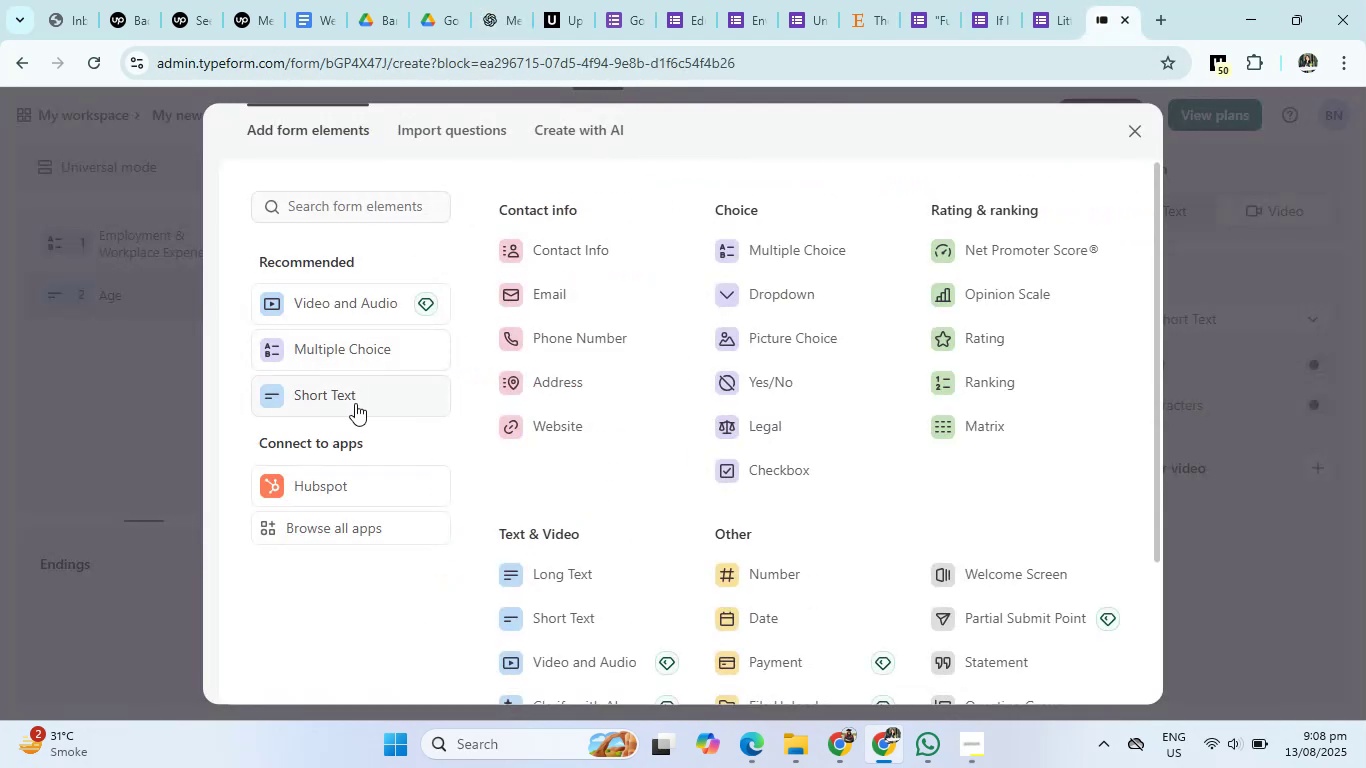 
left_click([355, 403])
 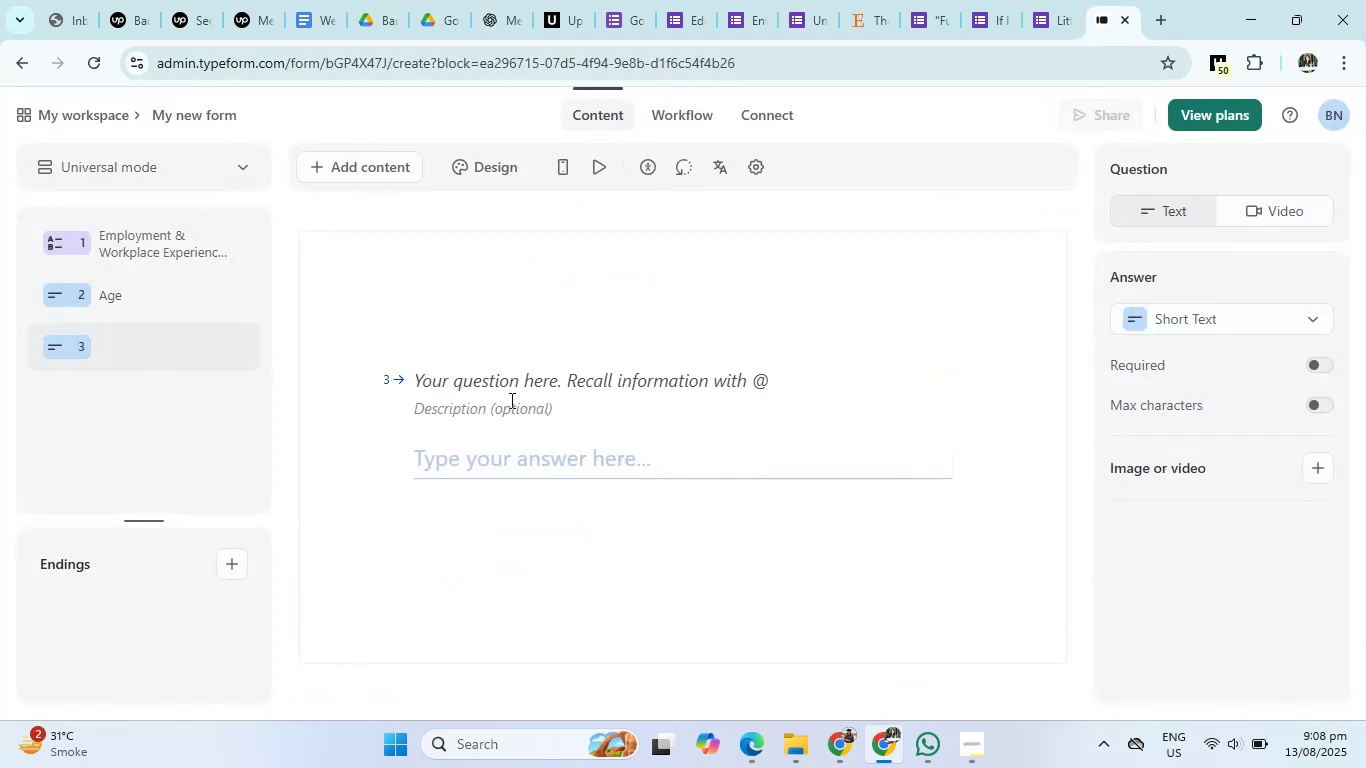 
left_click([518, 378])
 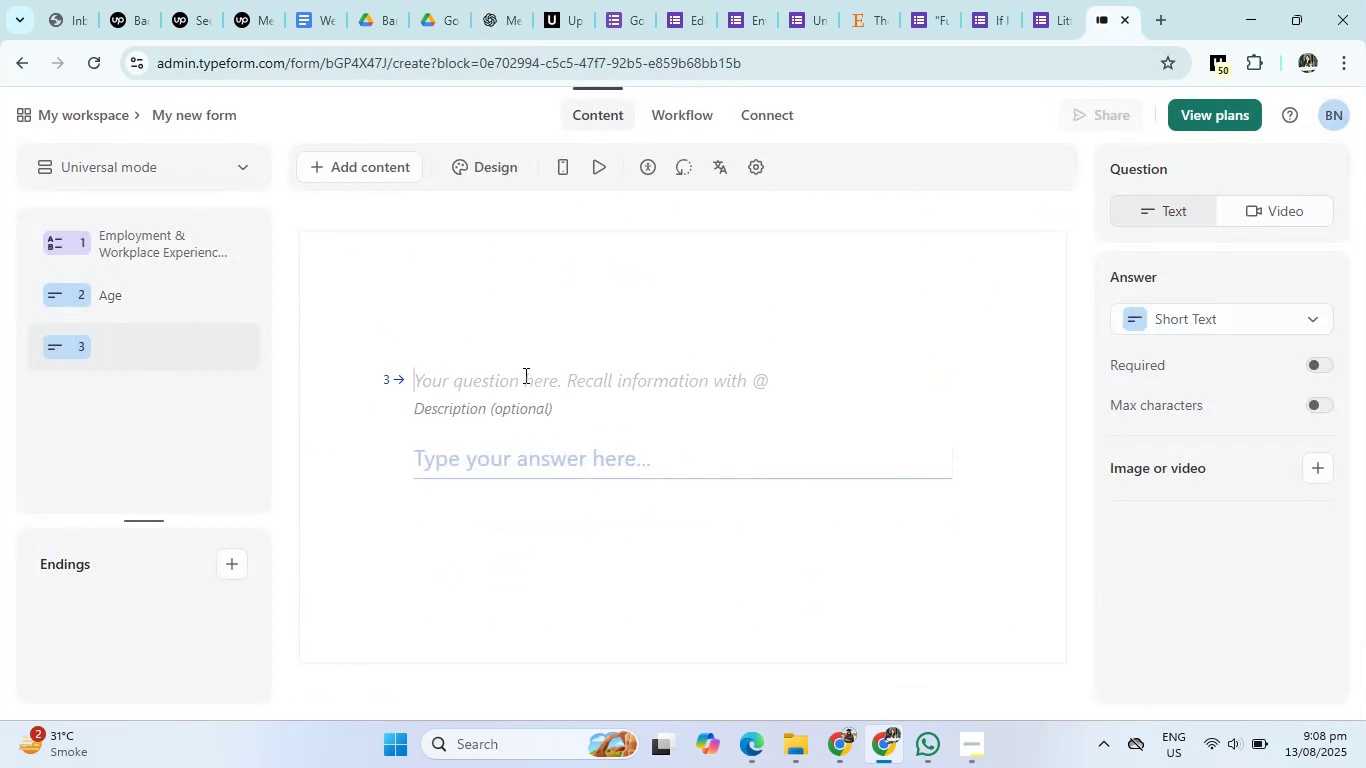 
type(D)
key(Backspace)
type(Gender)
 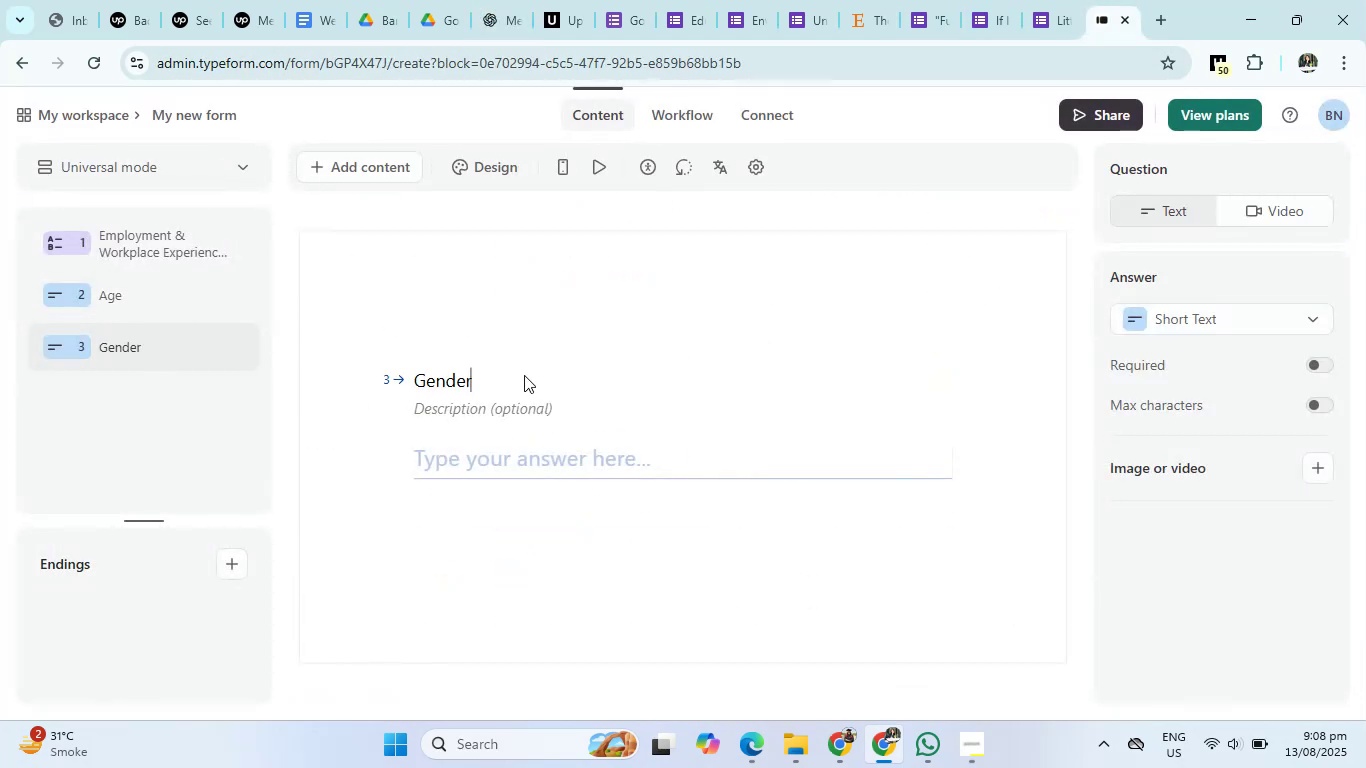 
left_click([334, 154])
 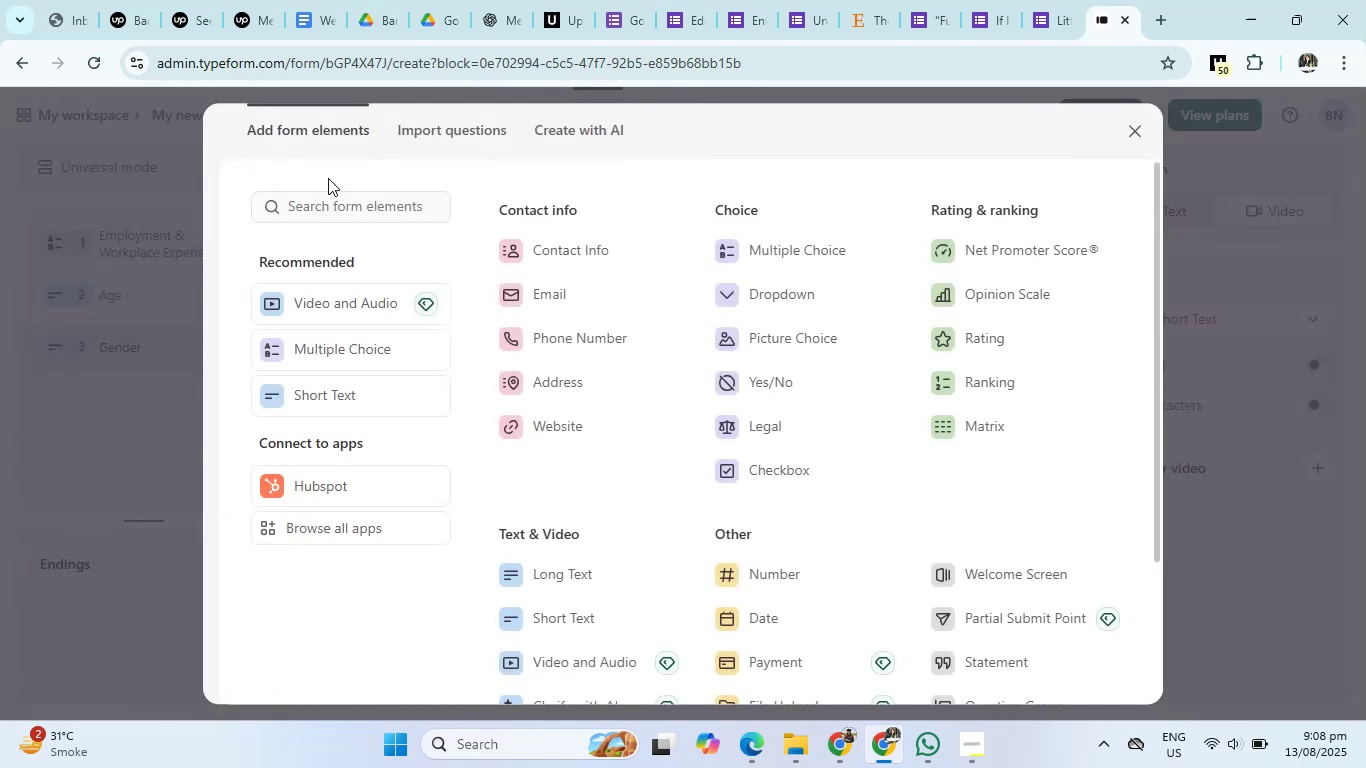 
wait(6.49)
 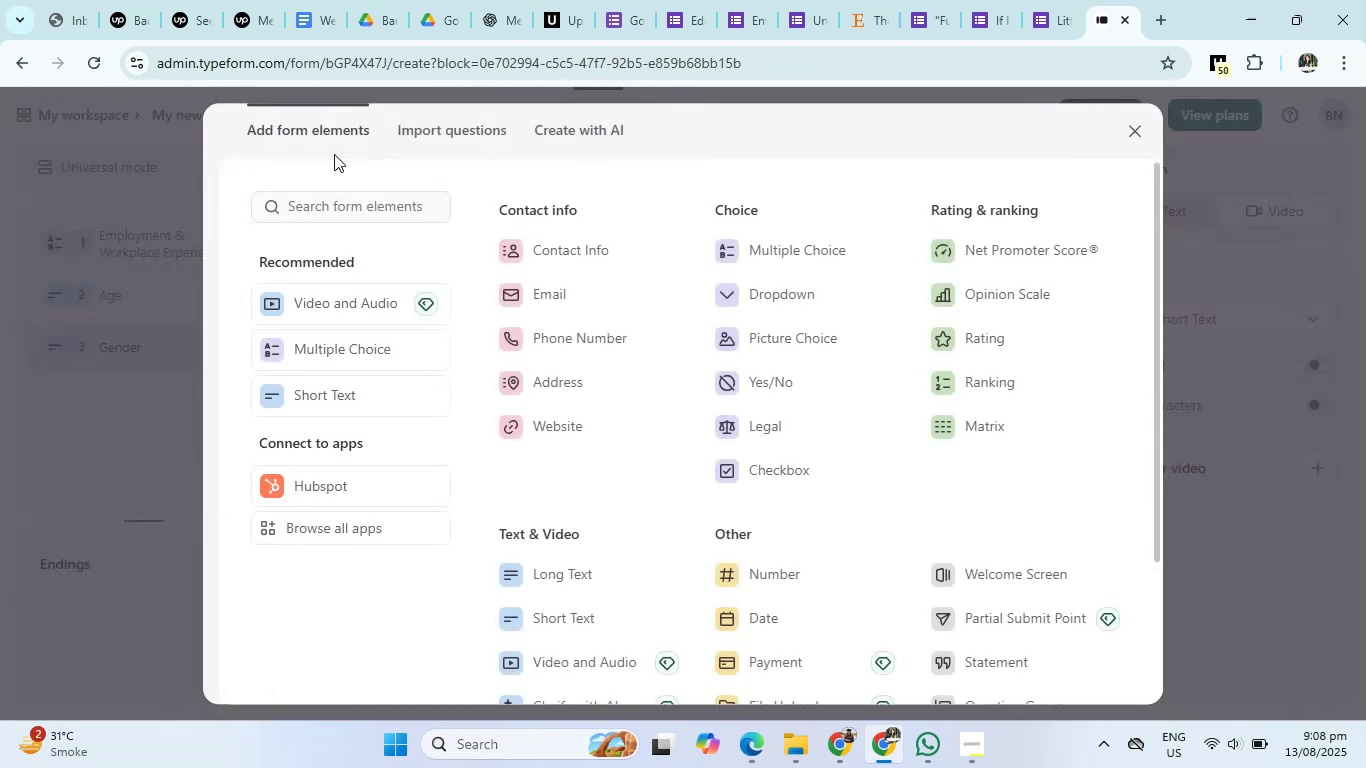 
left_click([349, 392])
 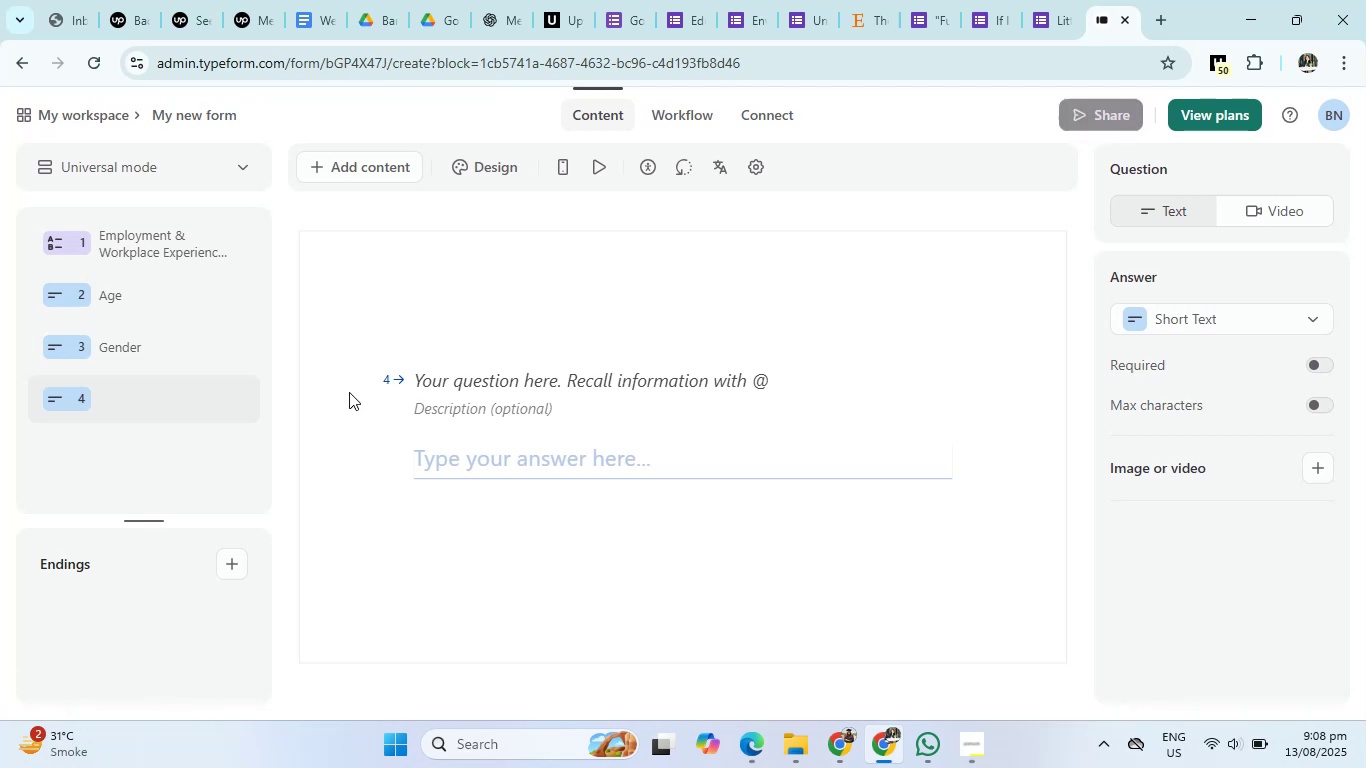 
wait(8.5)
 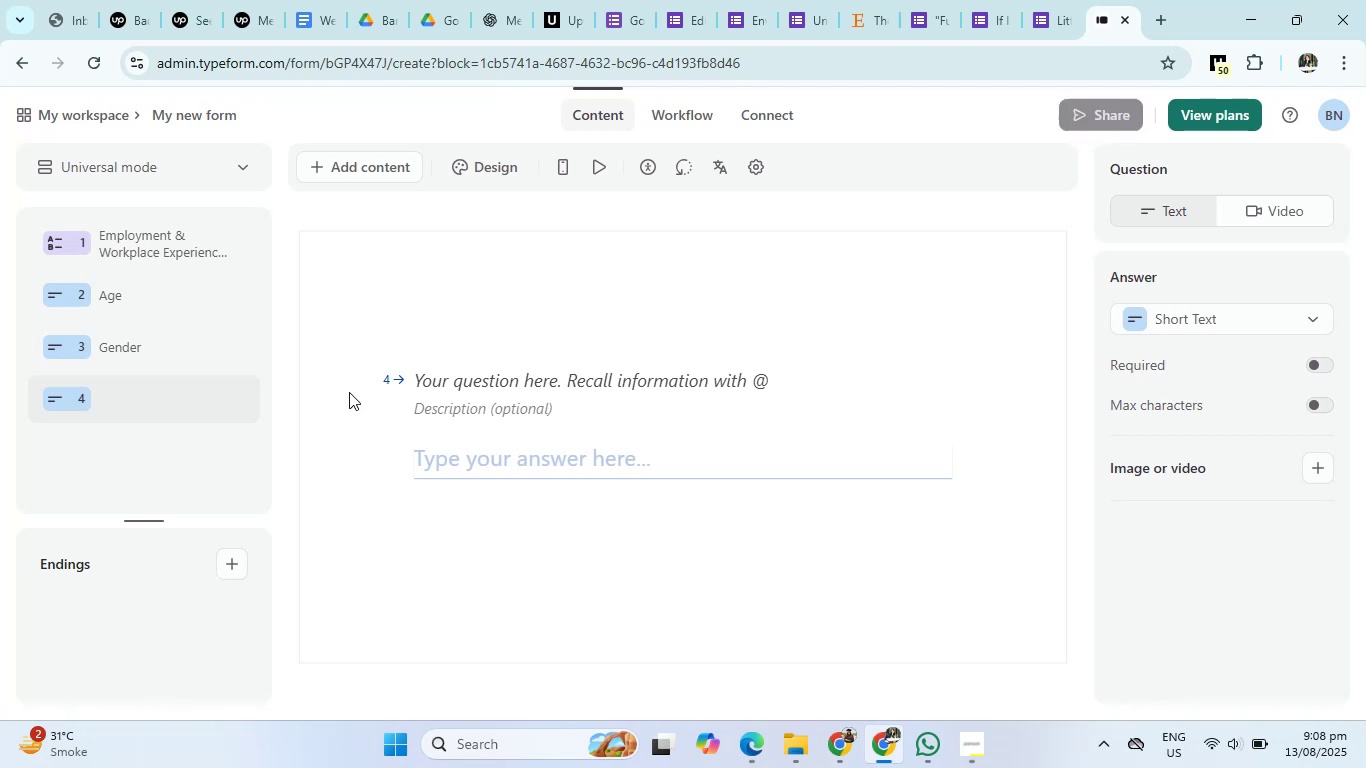 
left_click([484, 0])
 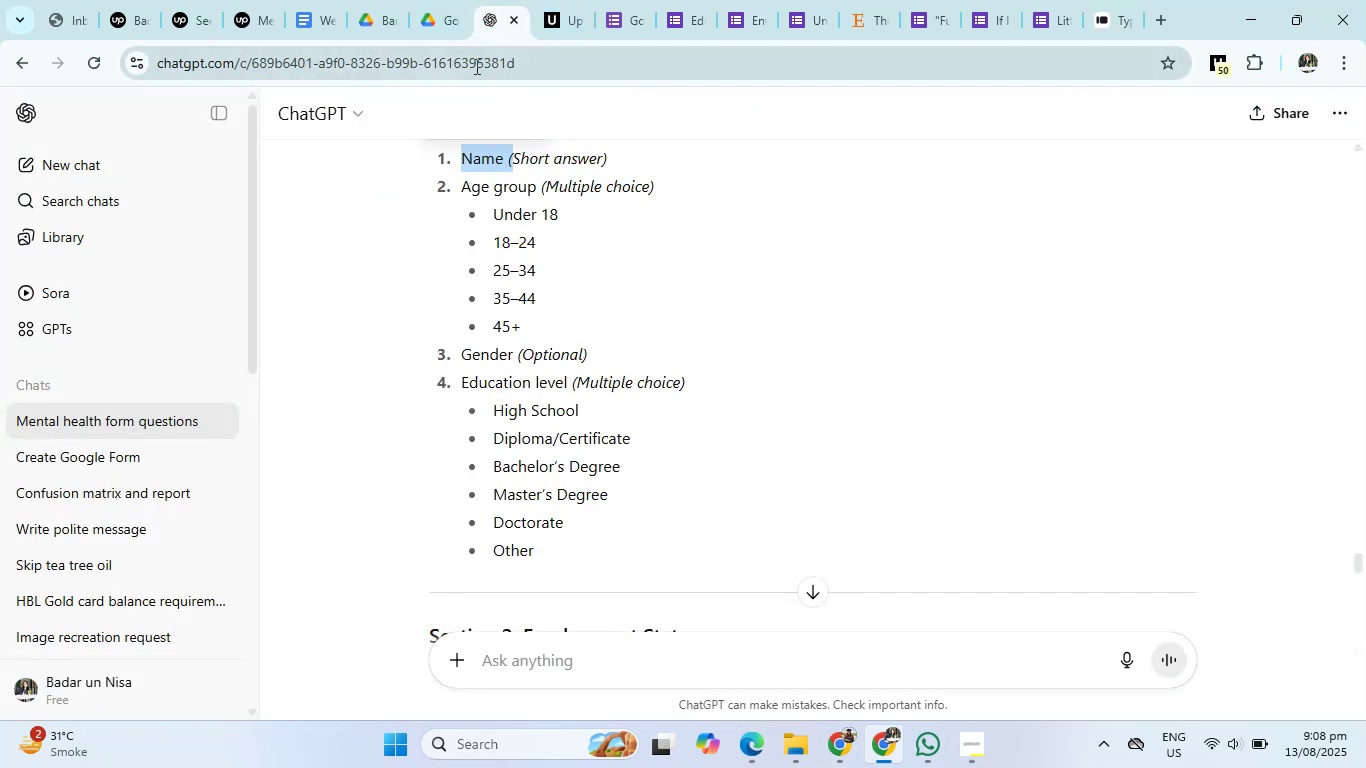 
wait(8.75)
 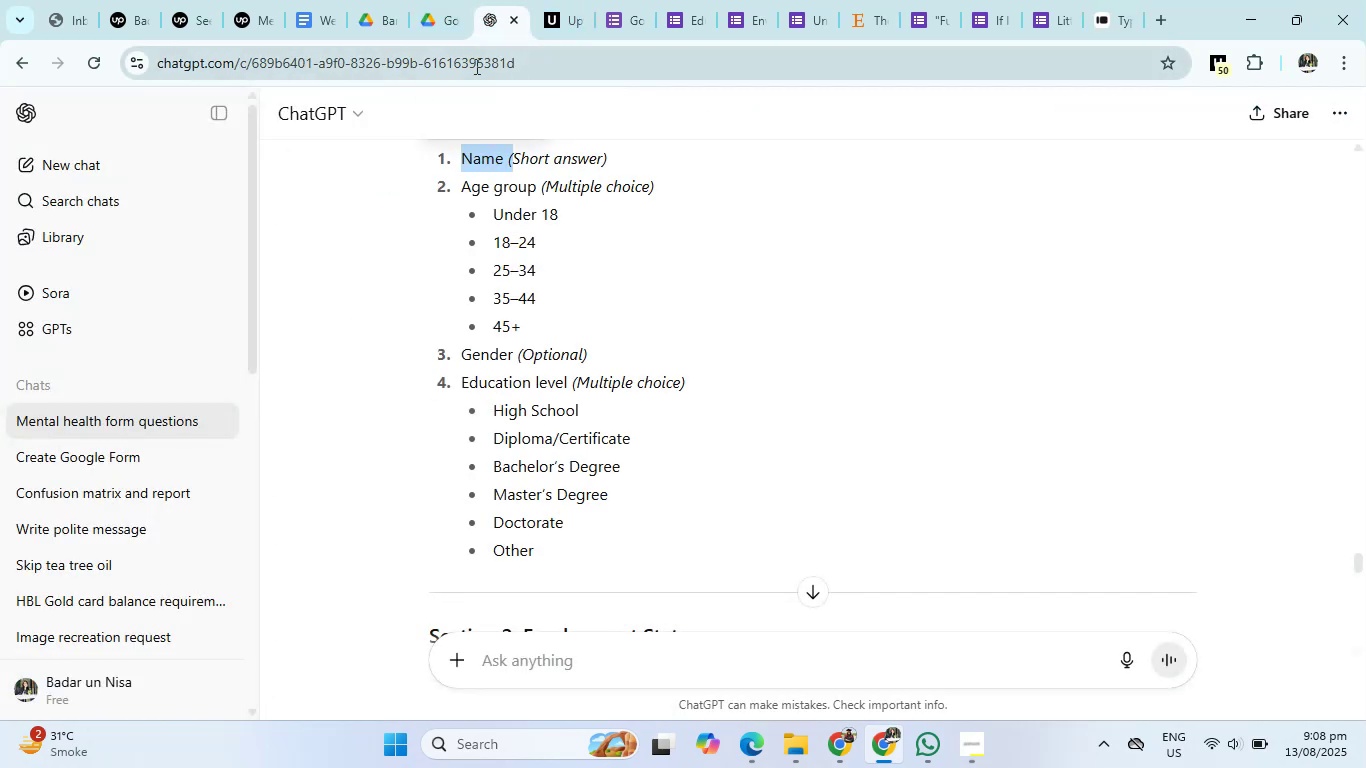 
left_click_drag(start_coordinate=[459, 385], to_coordinate=[570, 385])
 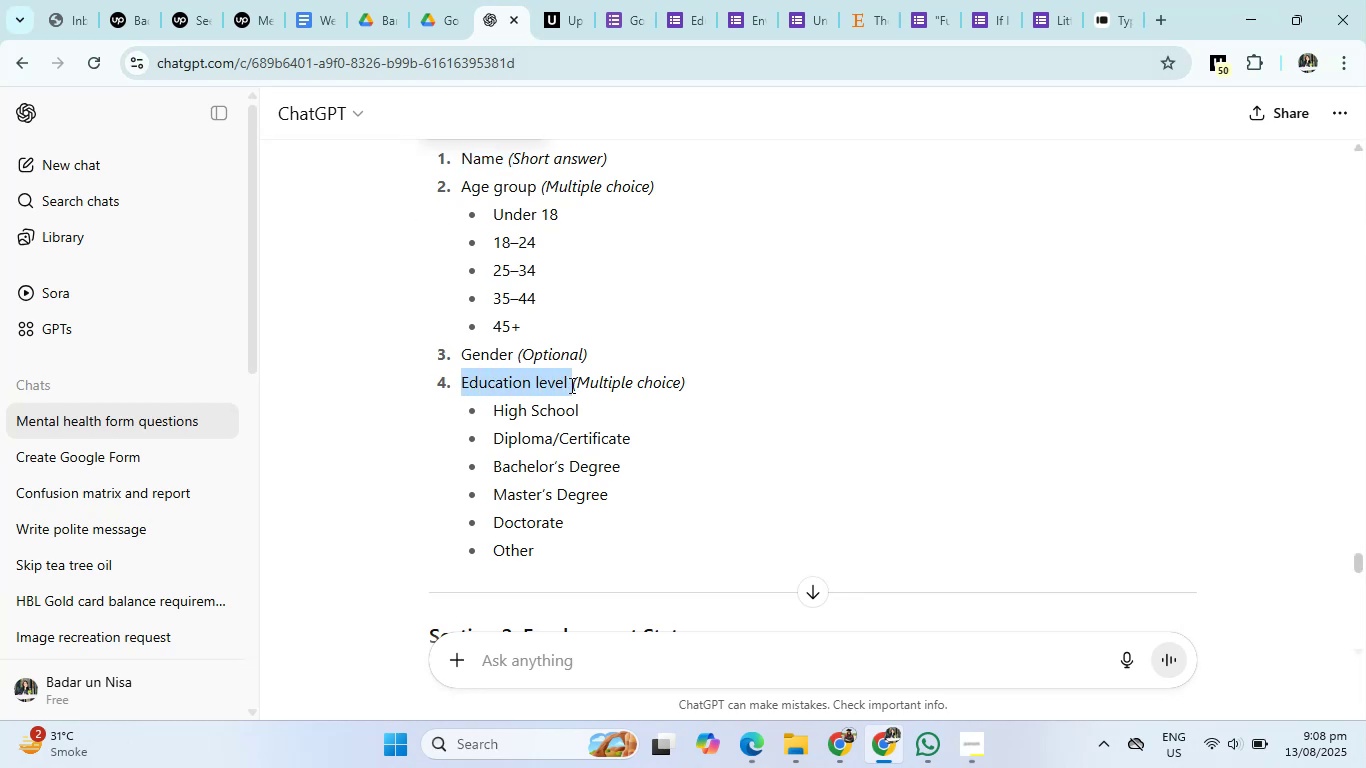 
key(Control+C)
 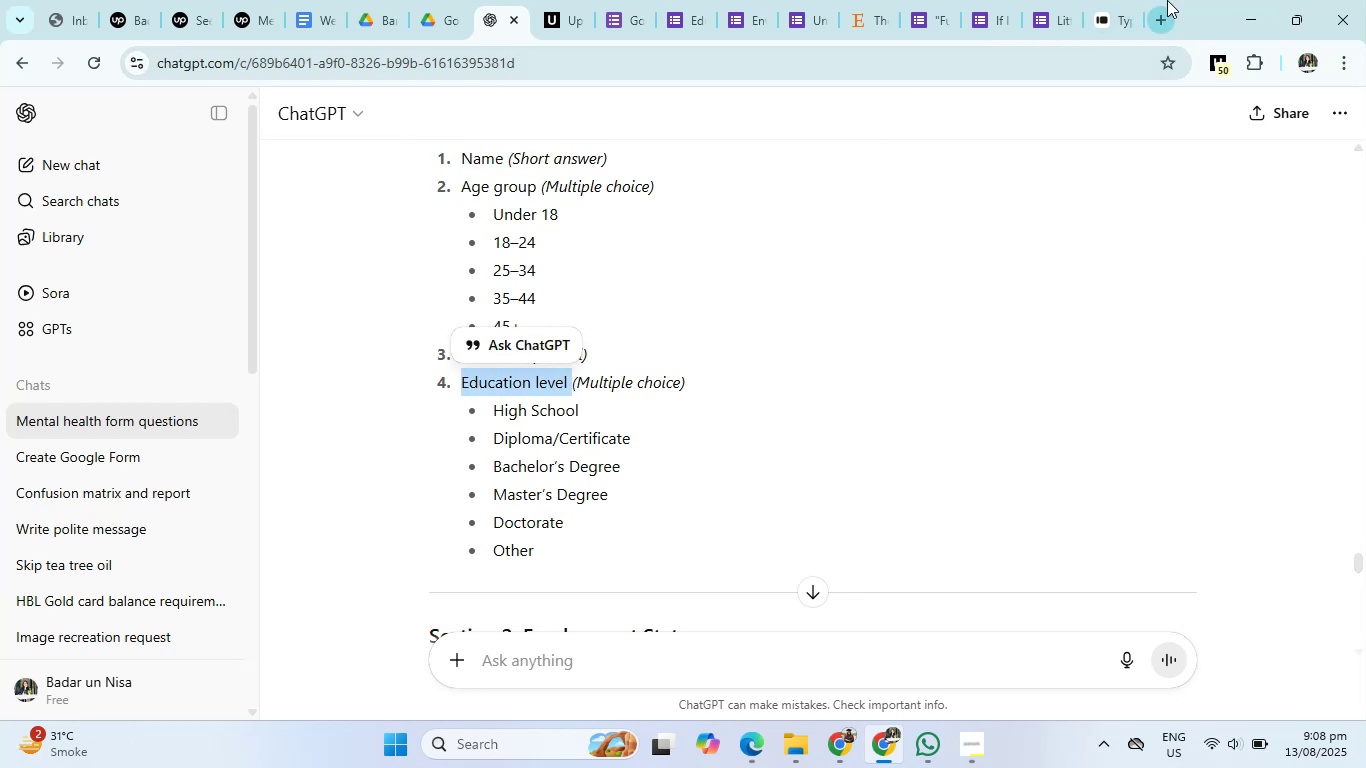 
left_click([1116, 1])
 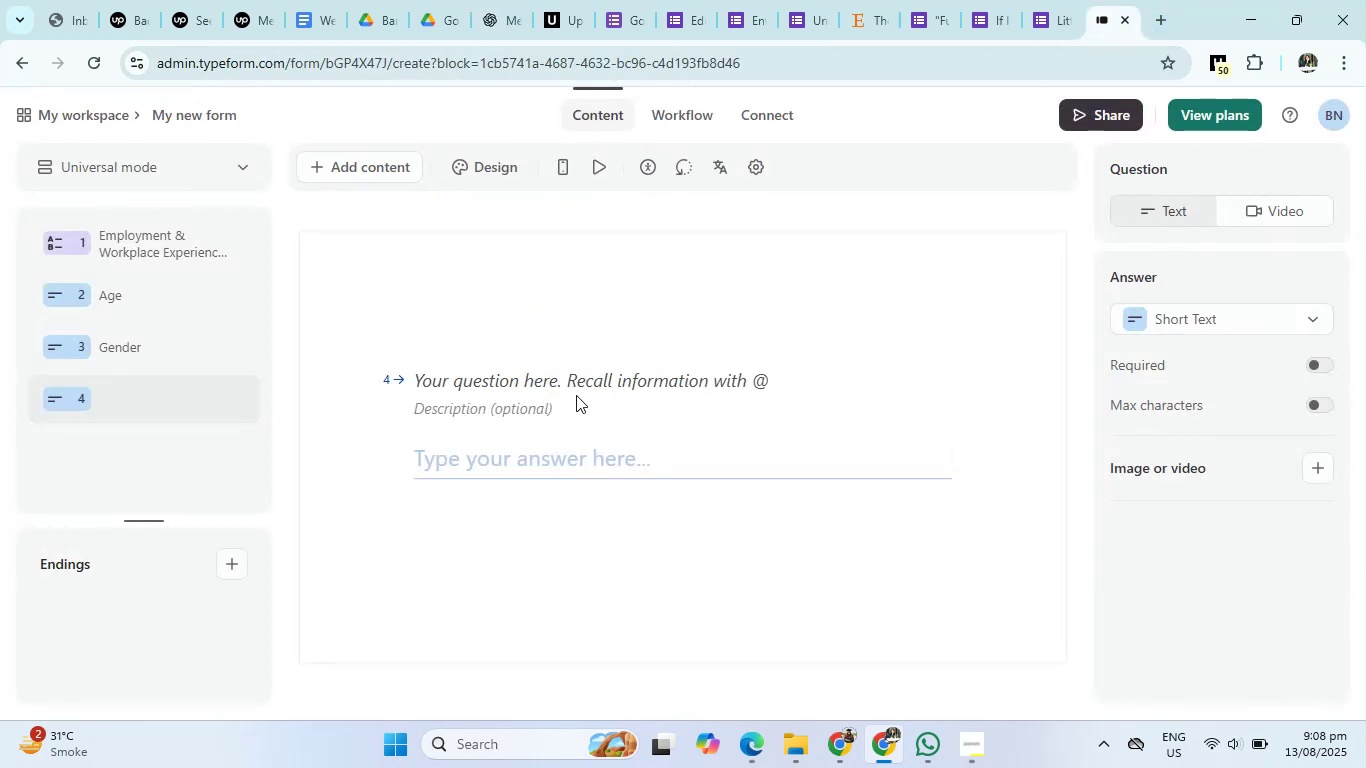 
left_click([550, 378])
 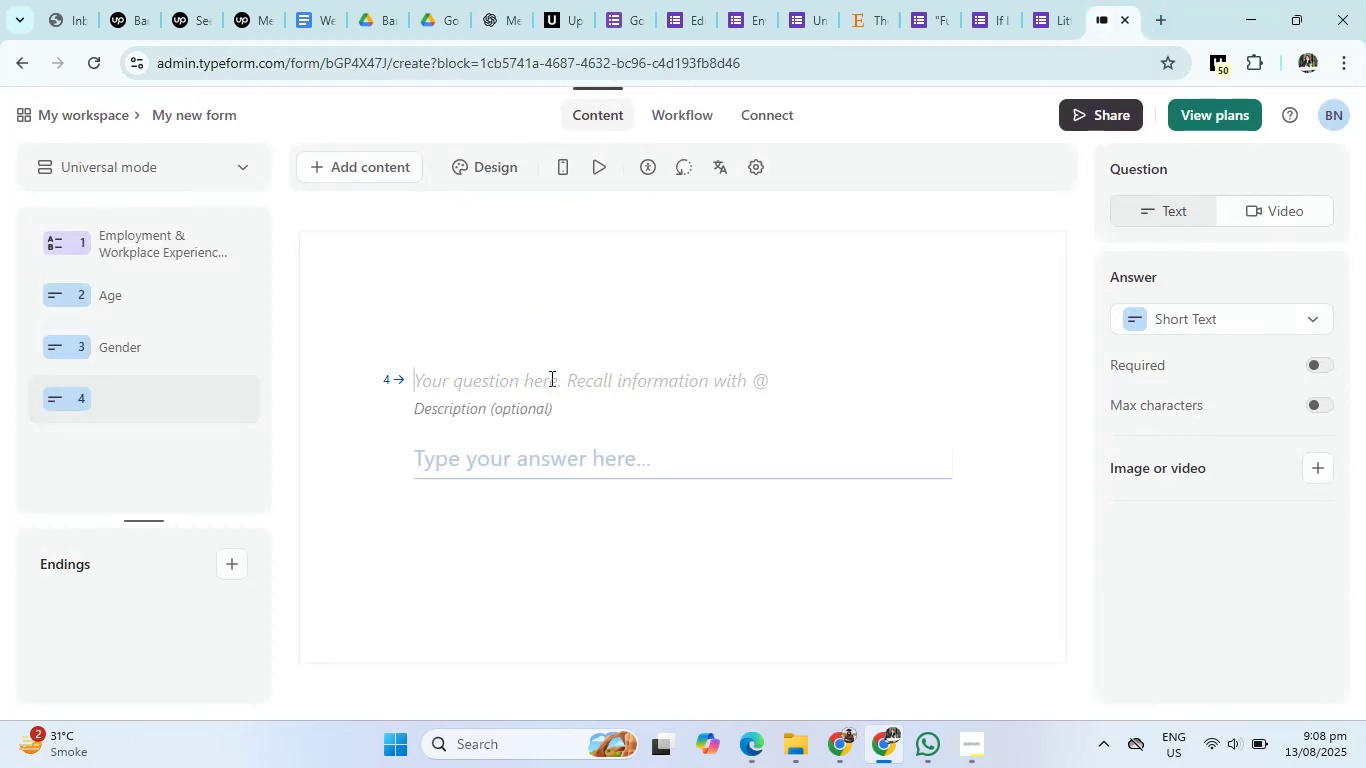 
key(Control+V)
 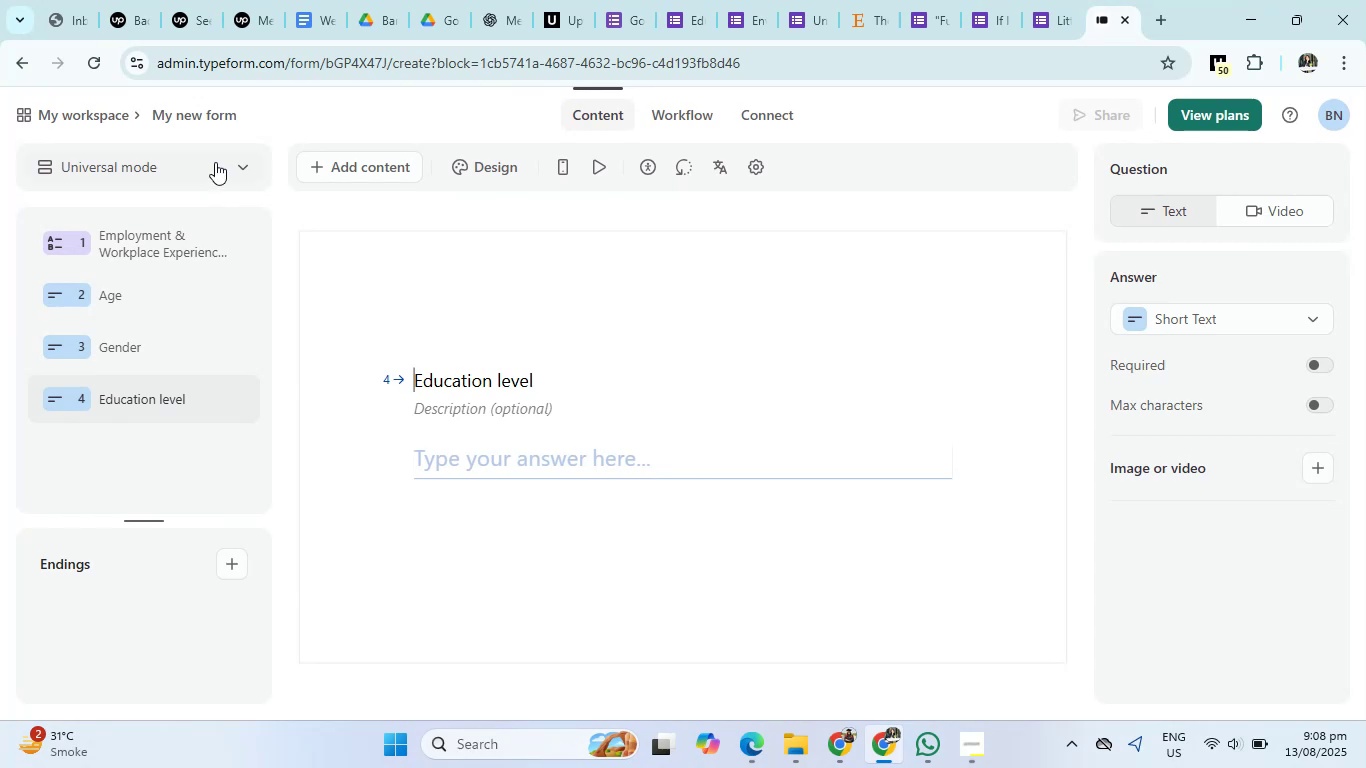 
left_click([323, 169])
 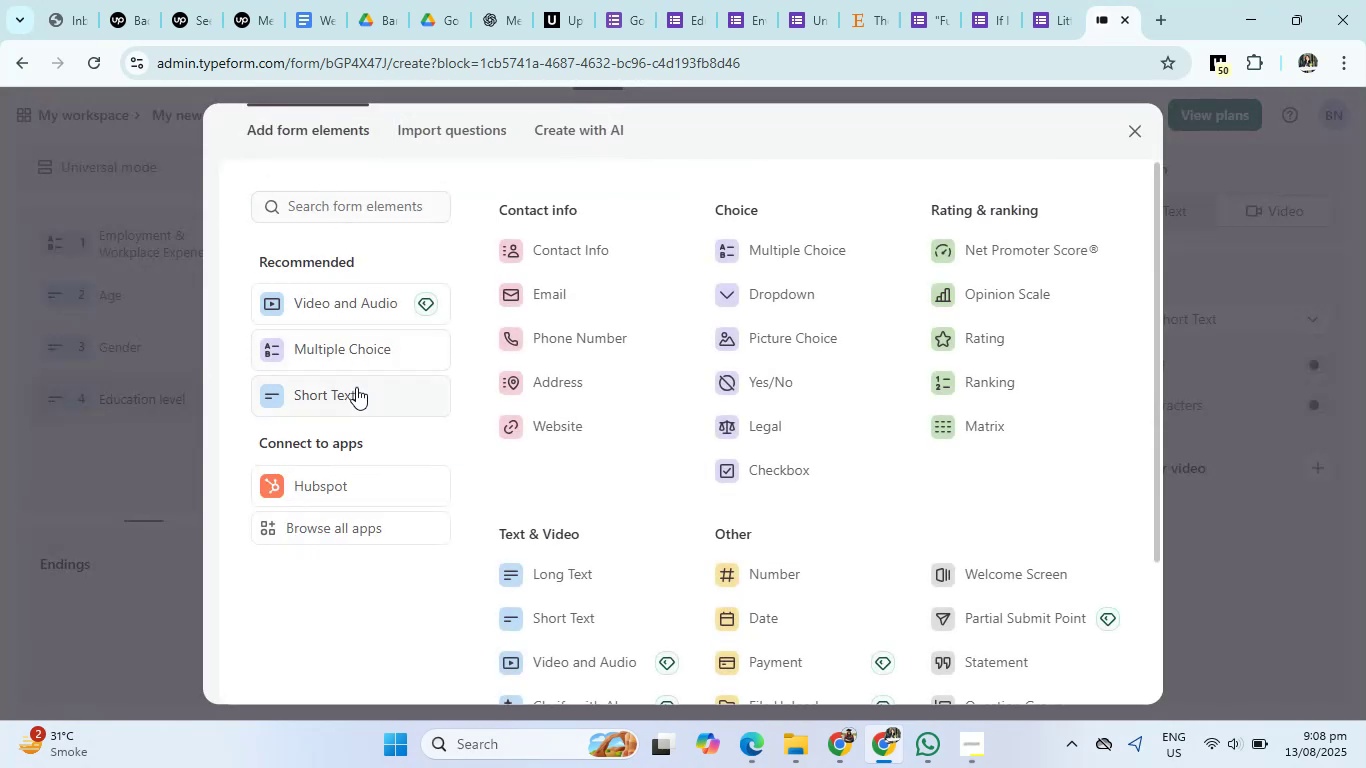 
left_click([364, 351])
 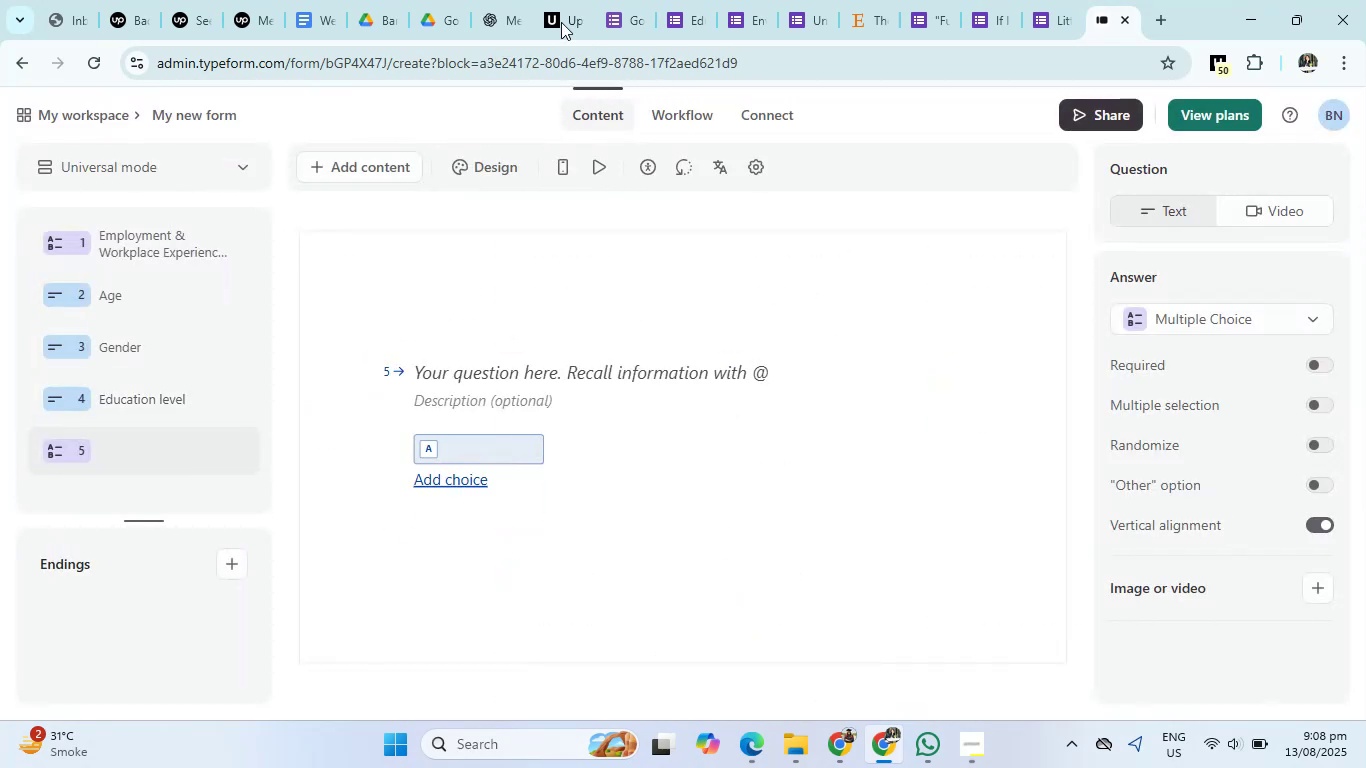 
left_click([502, 0])
 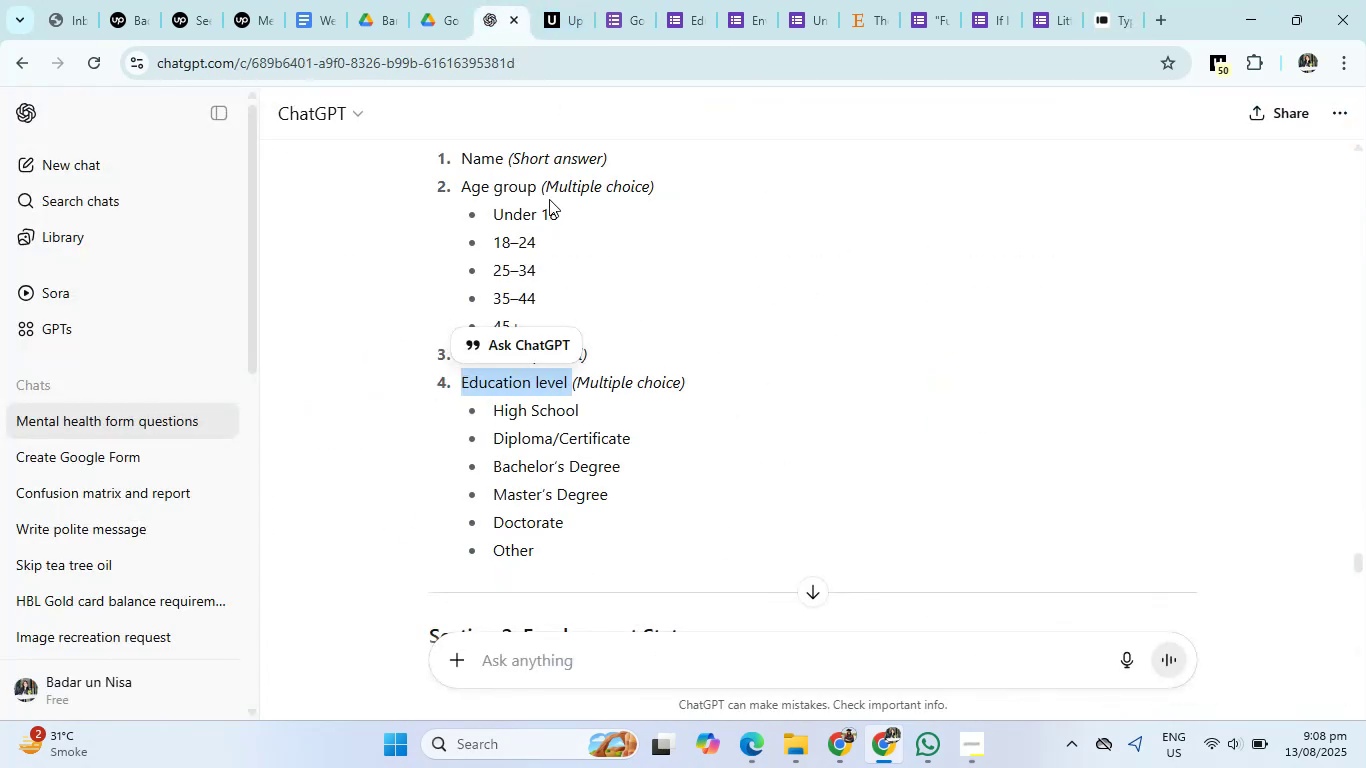 
scroll: coordinate [637, 459], scroll_direction: down, amount: 4.0
 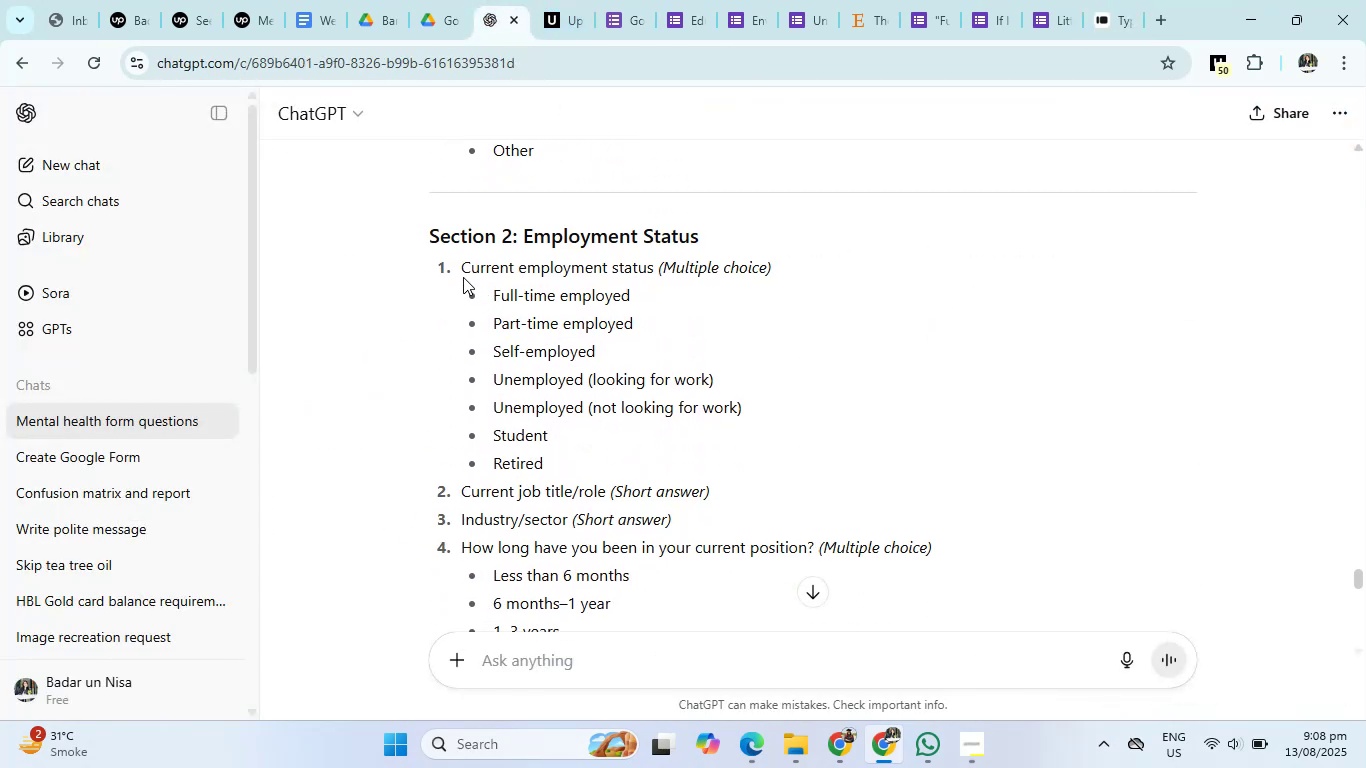 
left_click_drag(start_coordinate=[463, 273], to_coordinate=[658, 278])
 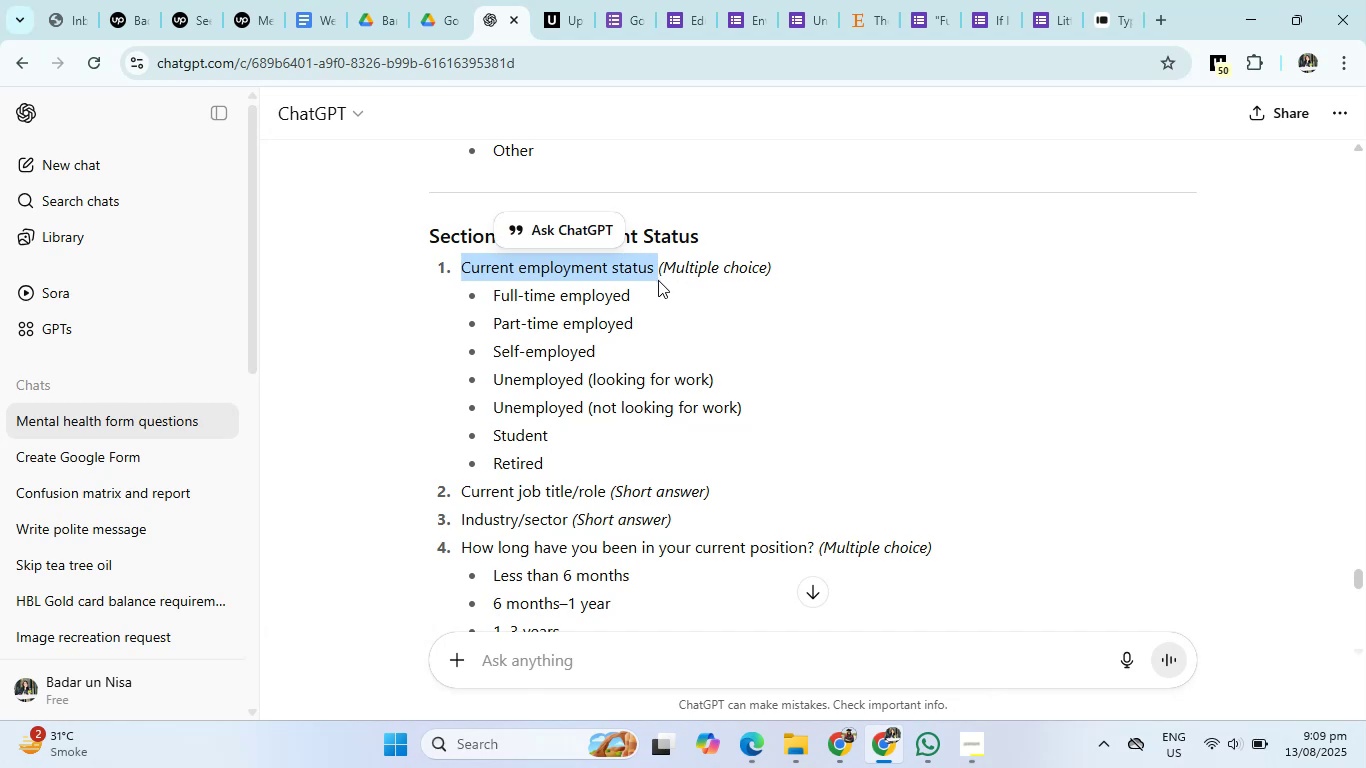 
key(Control+C)
 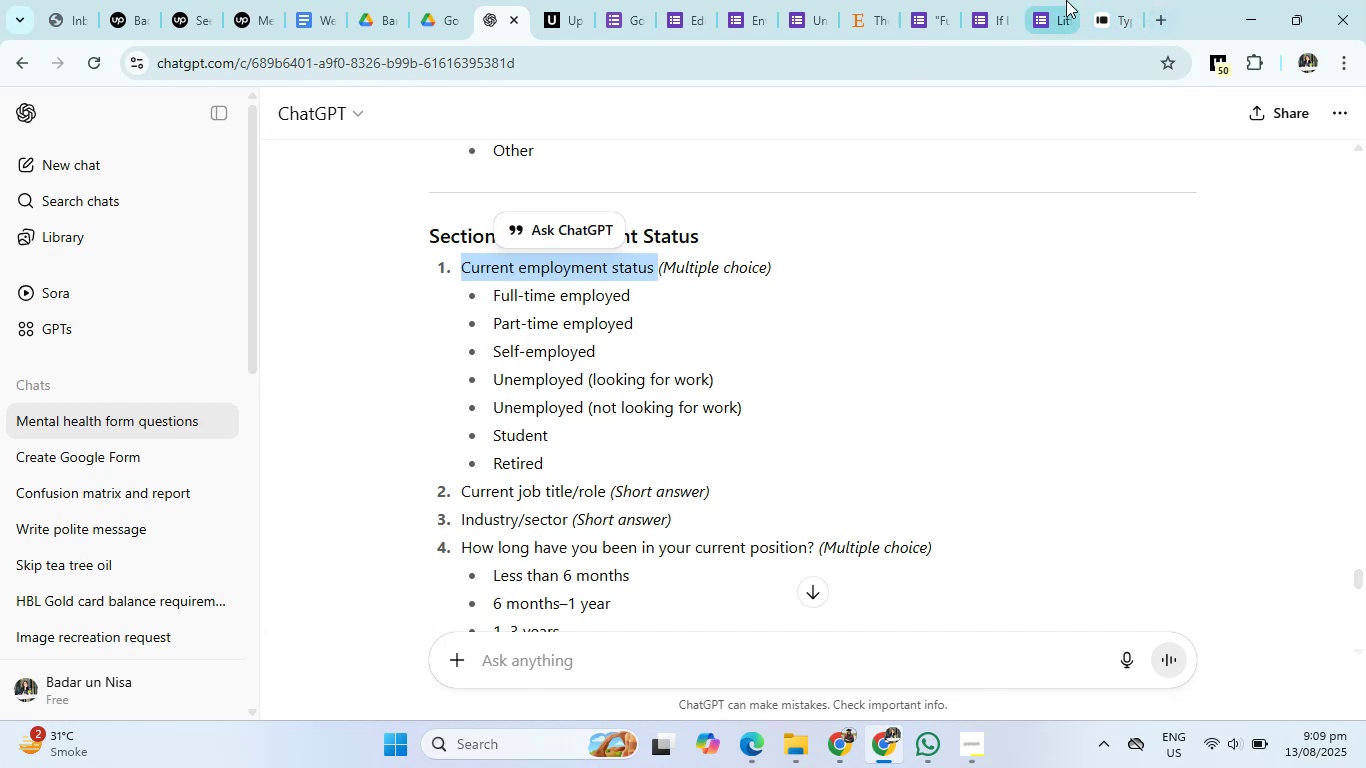 
left_click([1109, 0])
 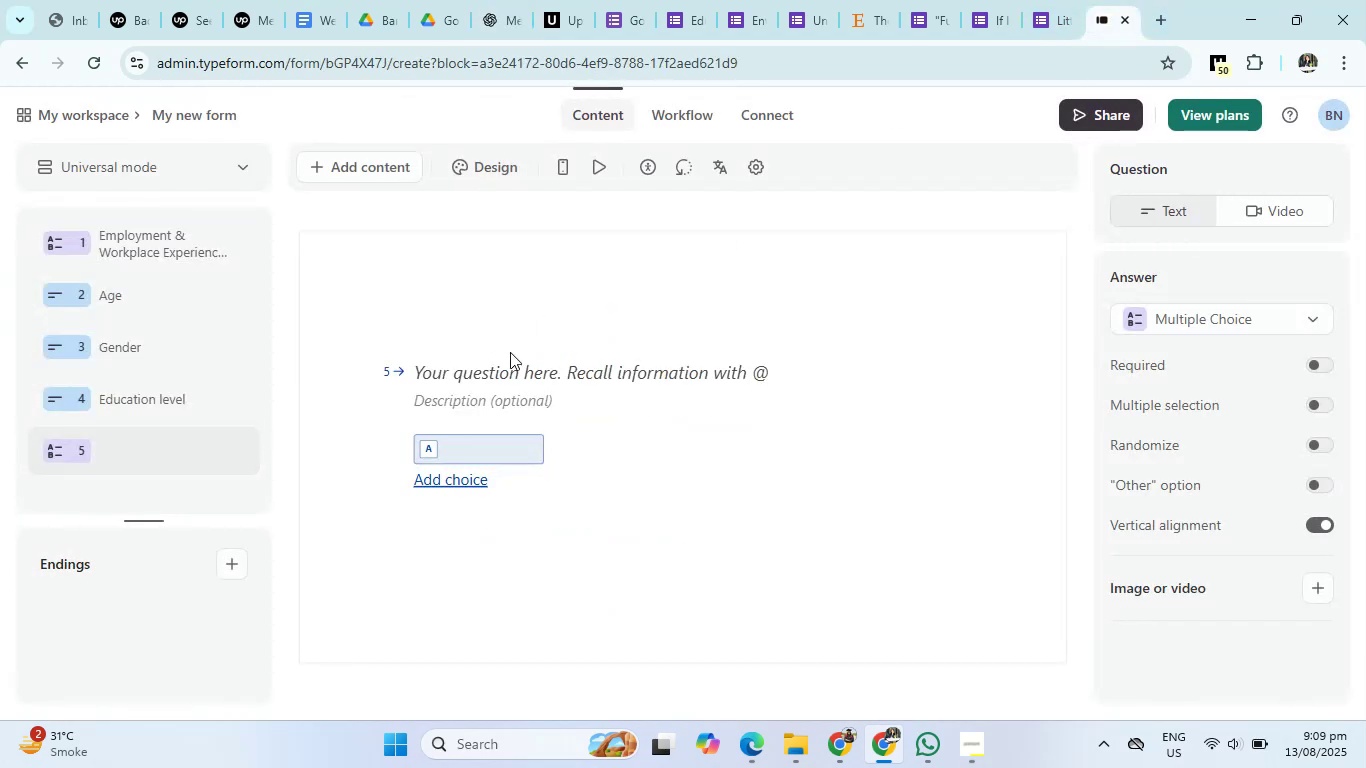 
left_click([491, 375])
 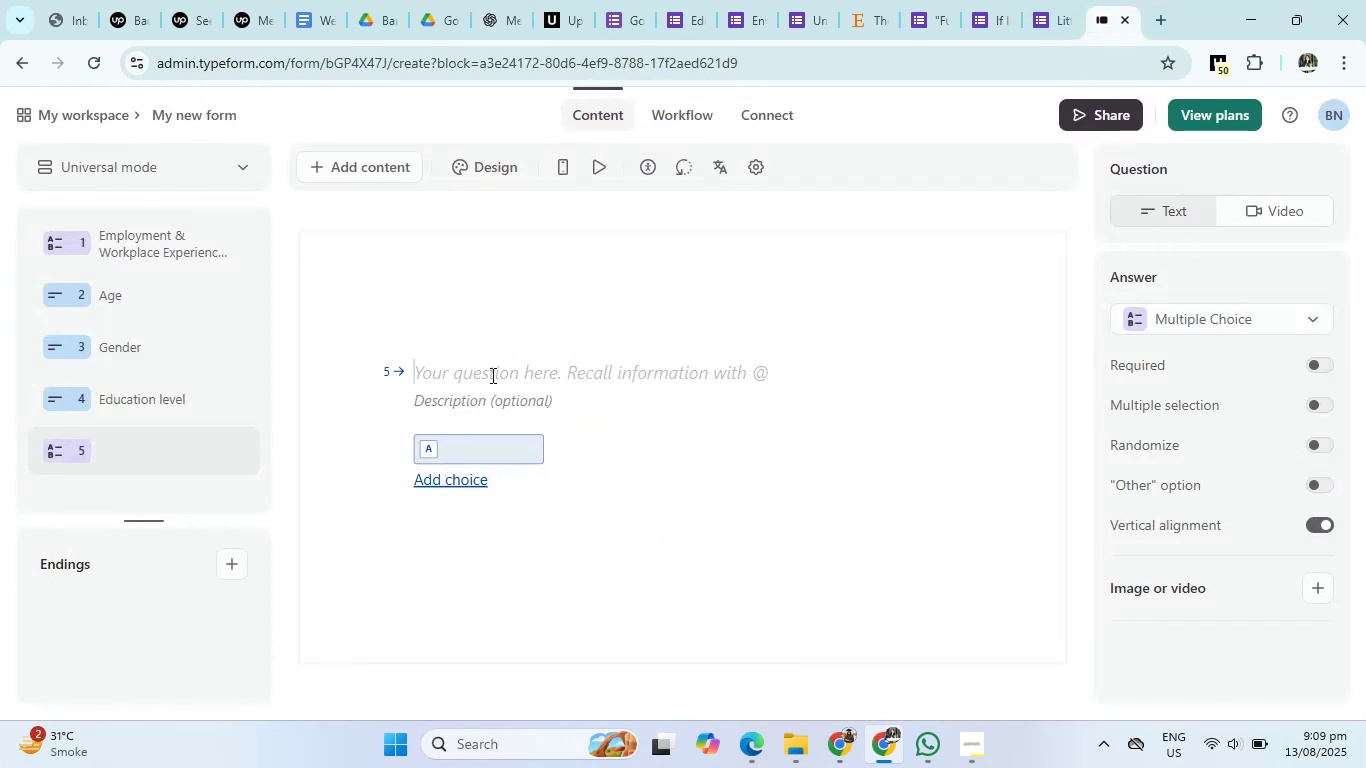 
key(Control+V)
 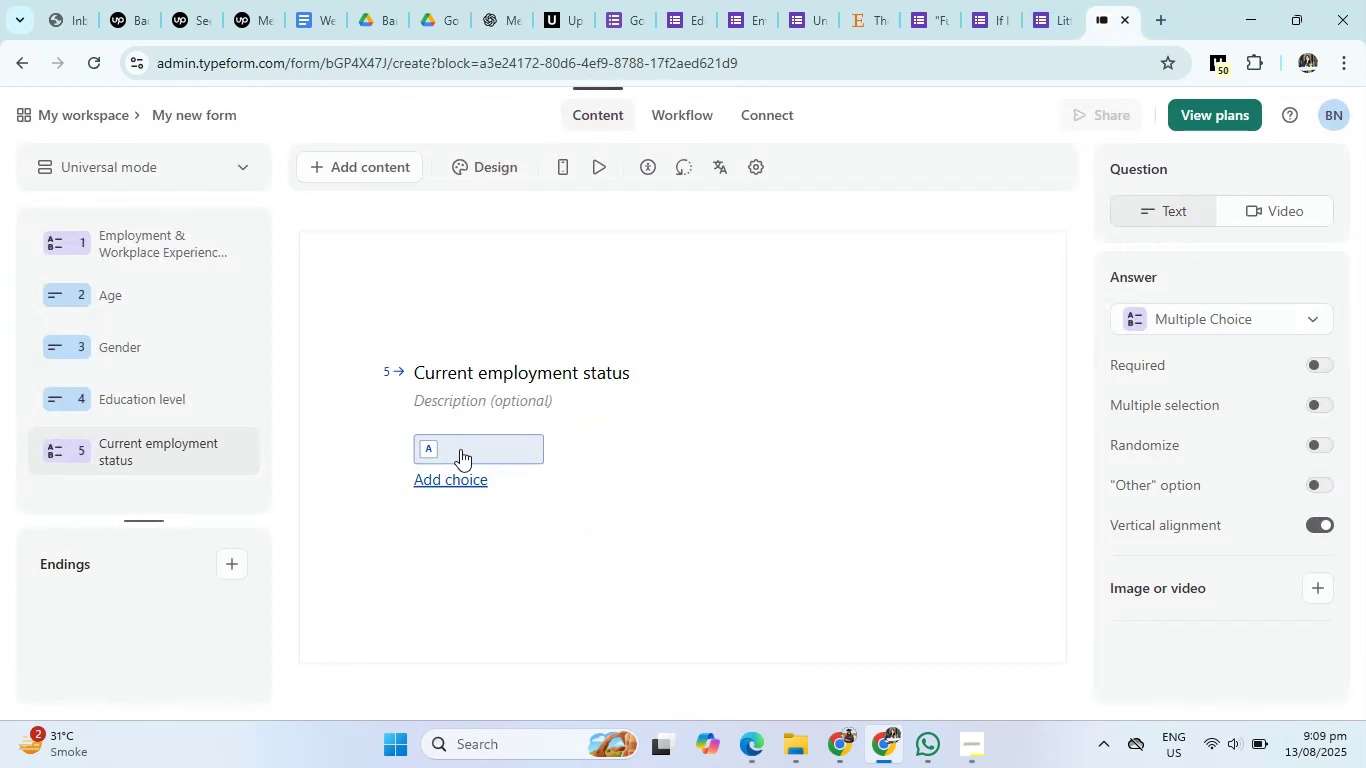 
left_click([460, 449])
 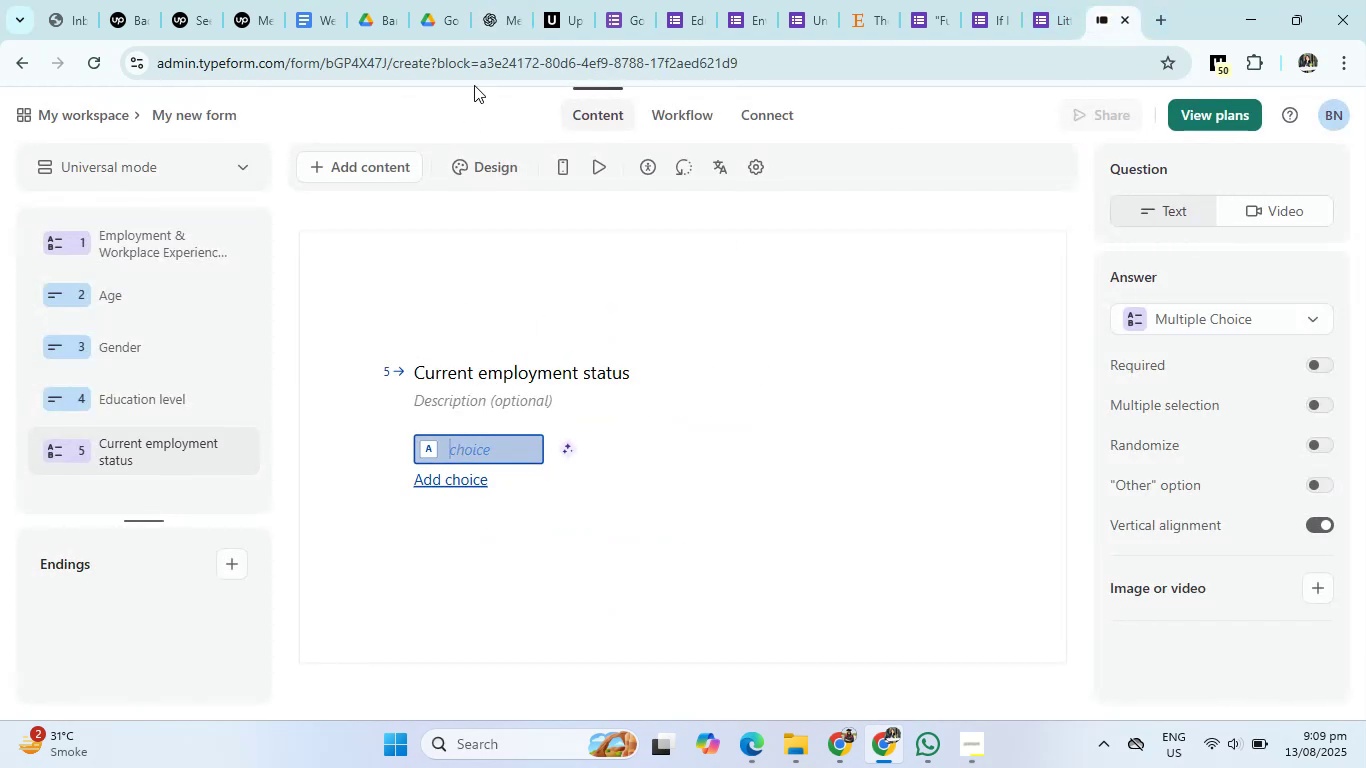 
left_click([500, 0])
 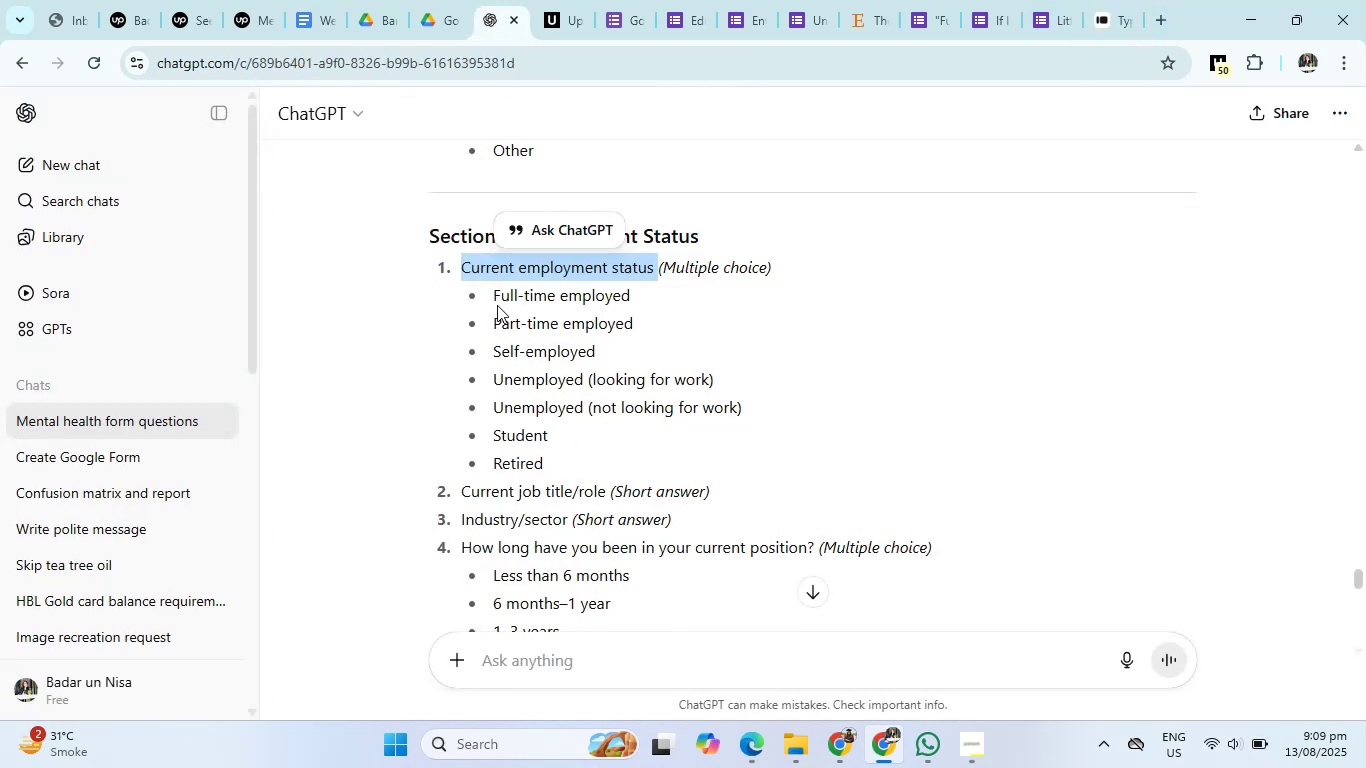 
left_click_drag(start_coordinate=[493, 298], to_coordinate=[651, 300])
 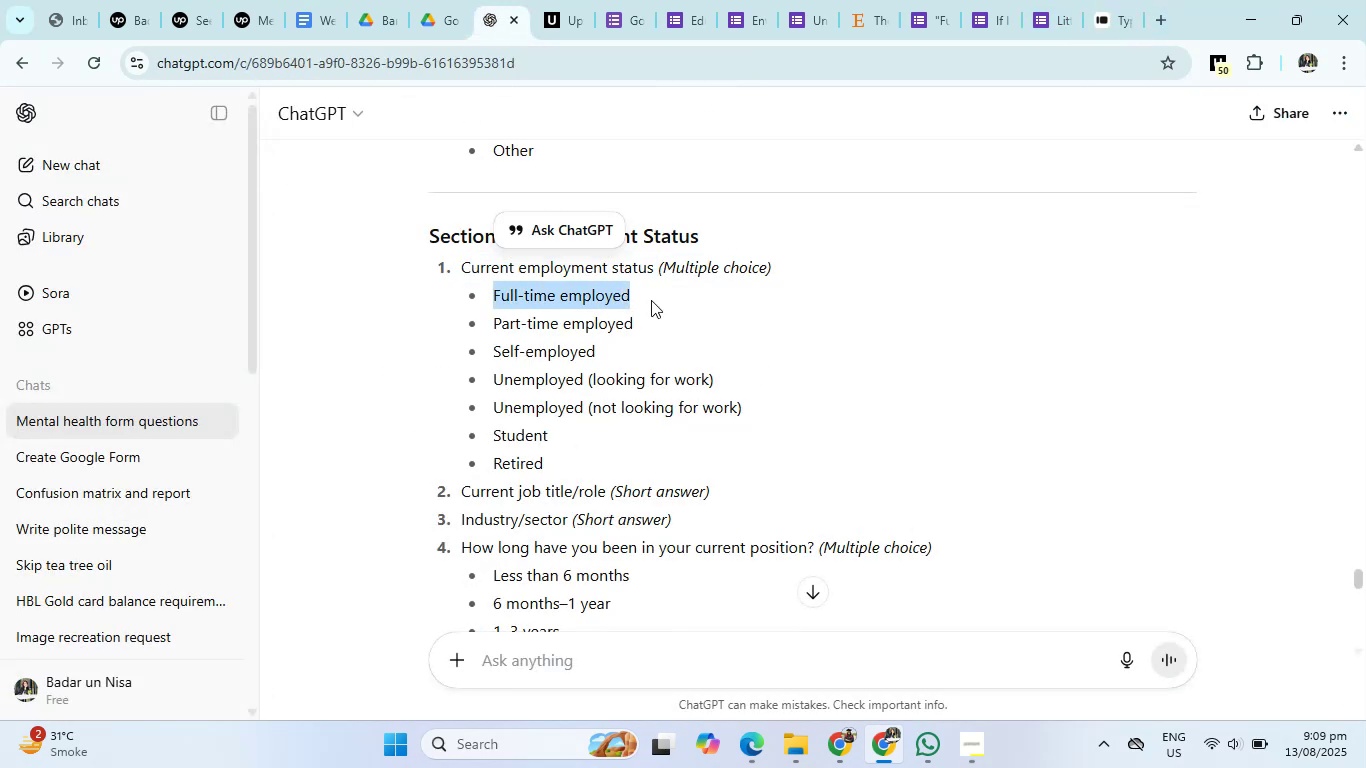 
key(Control+C)
 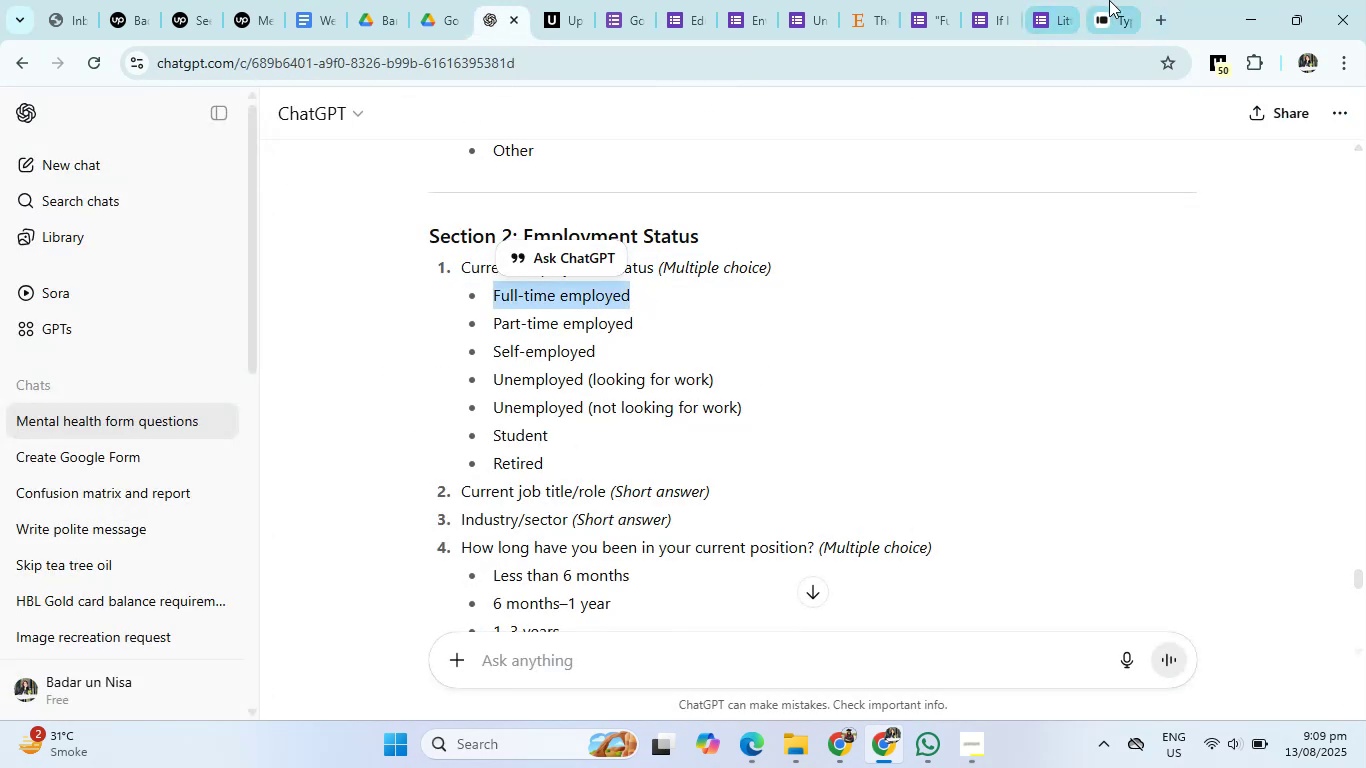 
left_click([1109, 0])
 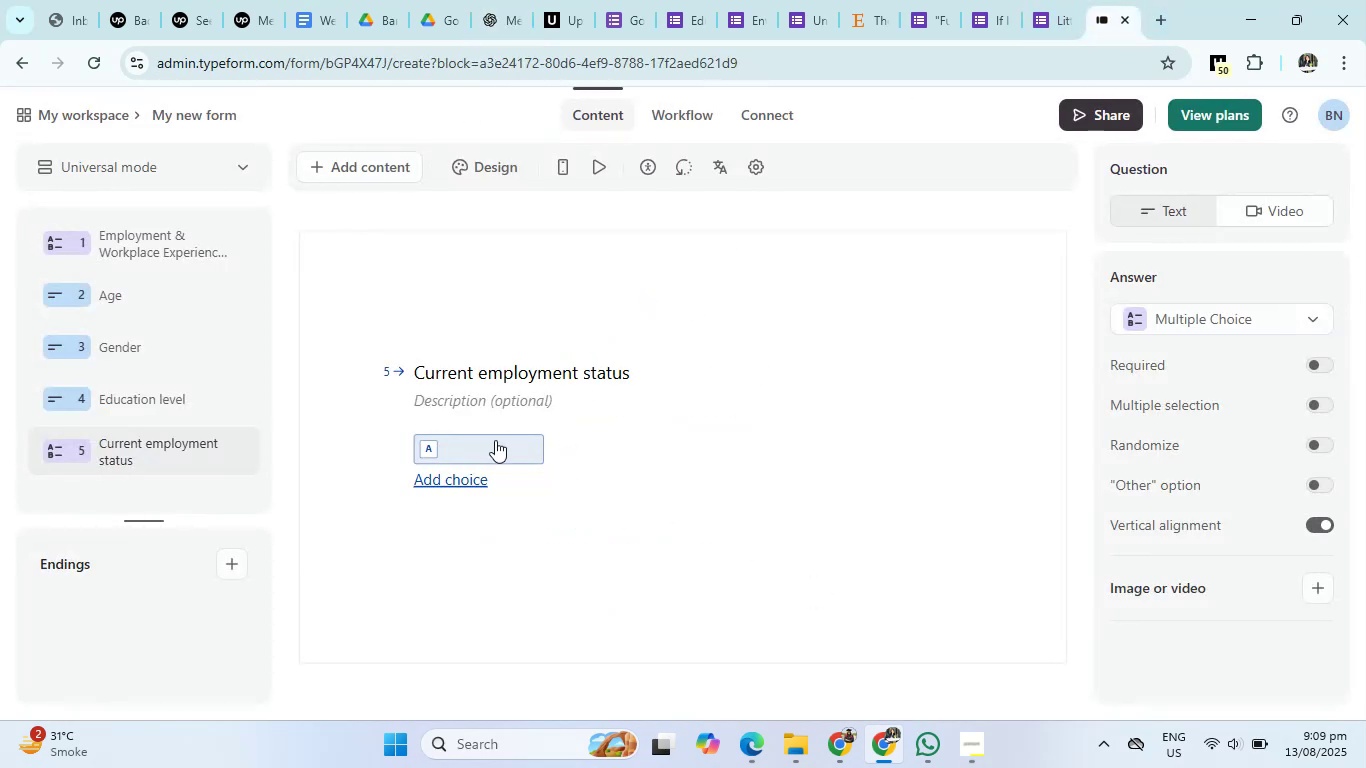 
left_click([487, 449])
 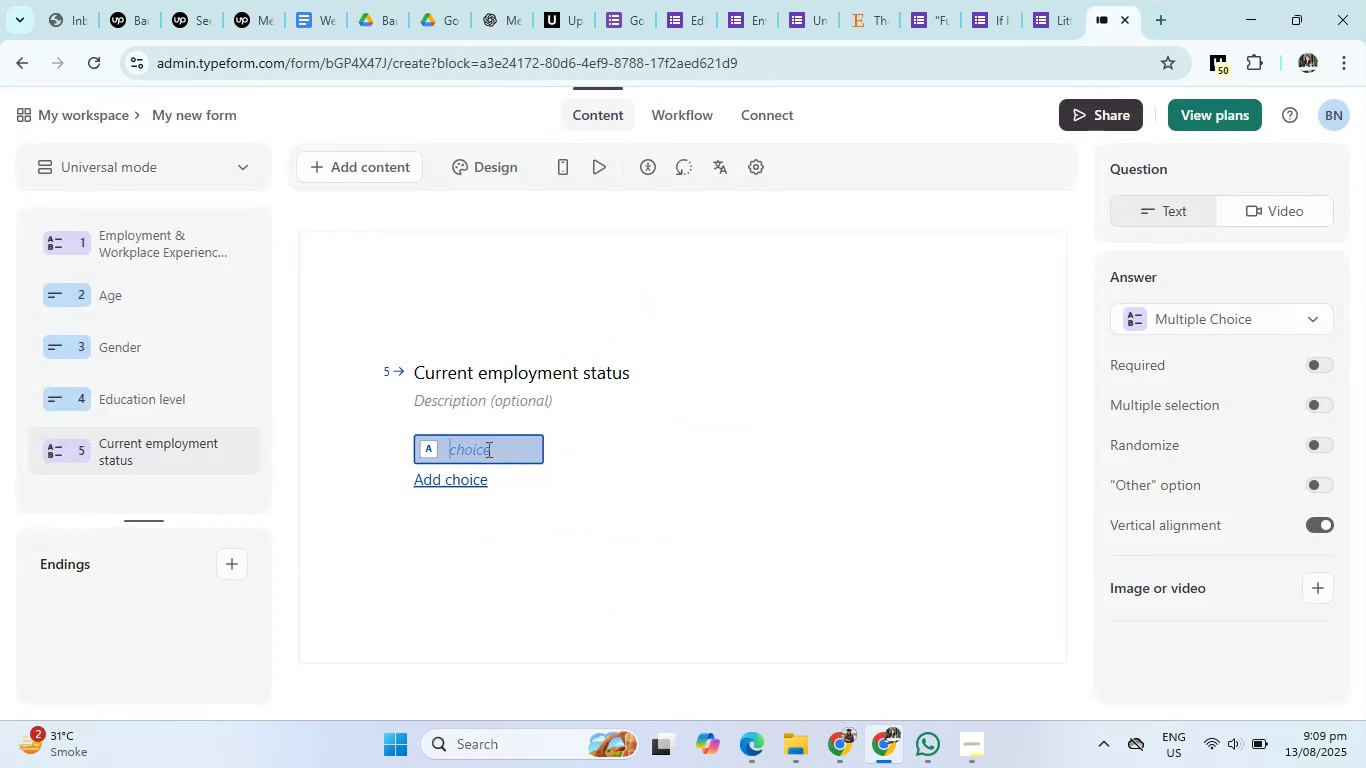 
key(Control+V)
 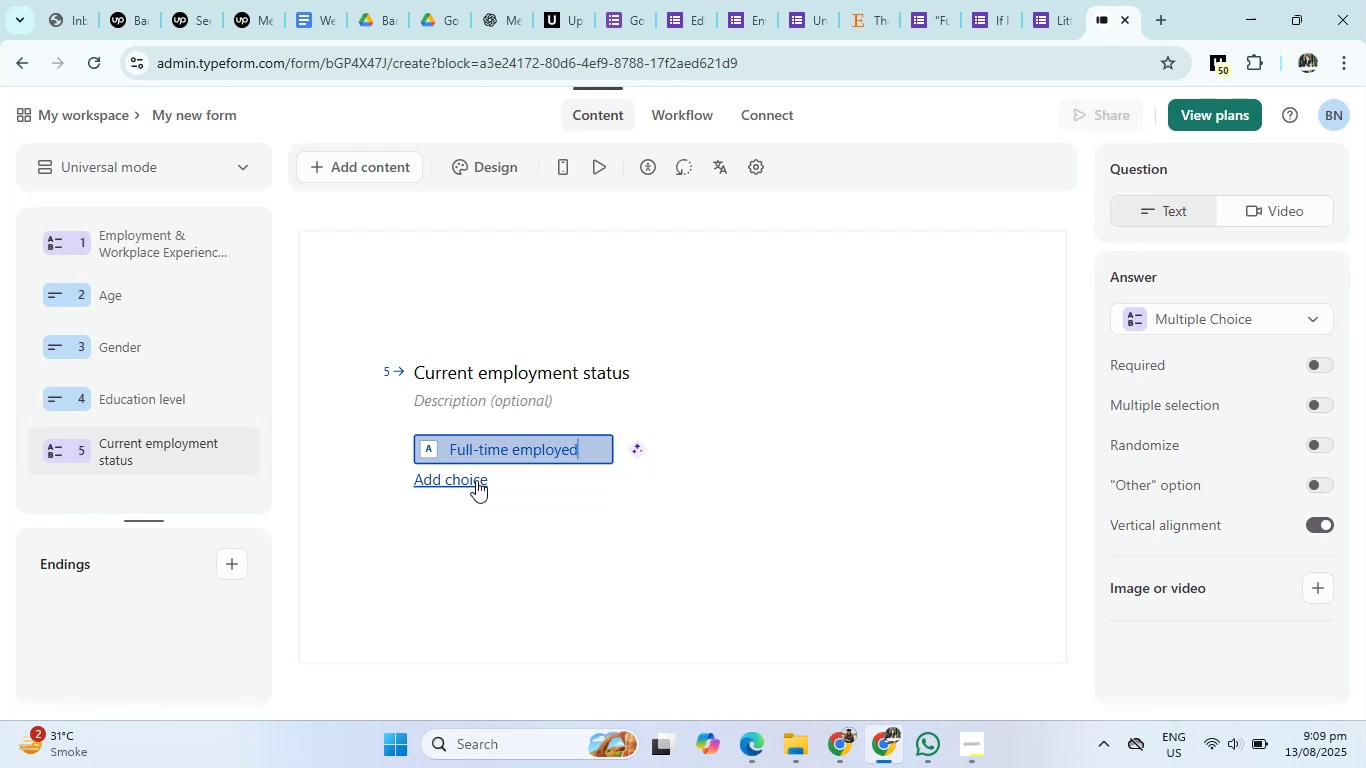 
left_click([476, 480])
 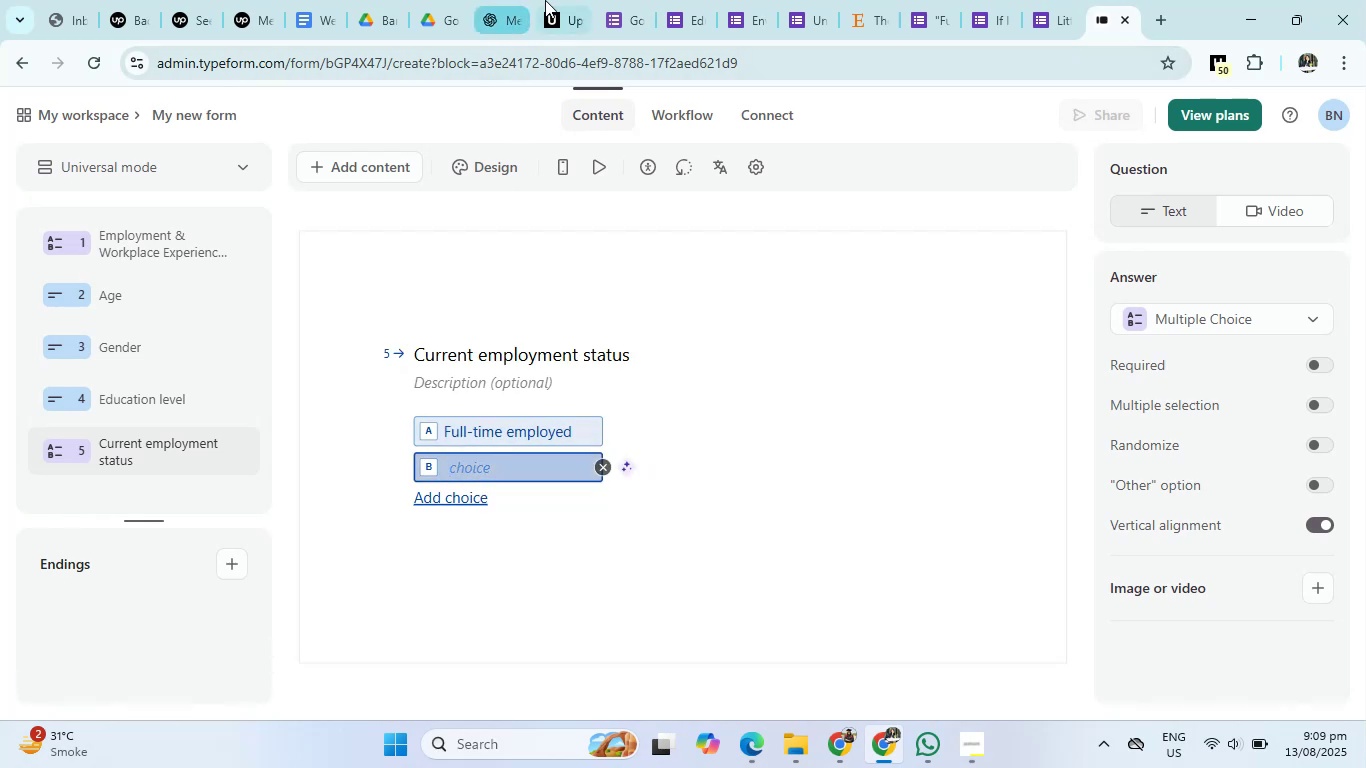 
left_click([515, 0])
 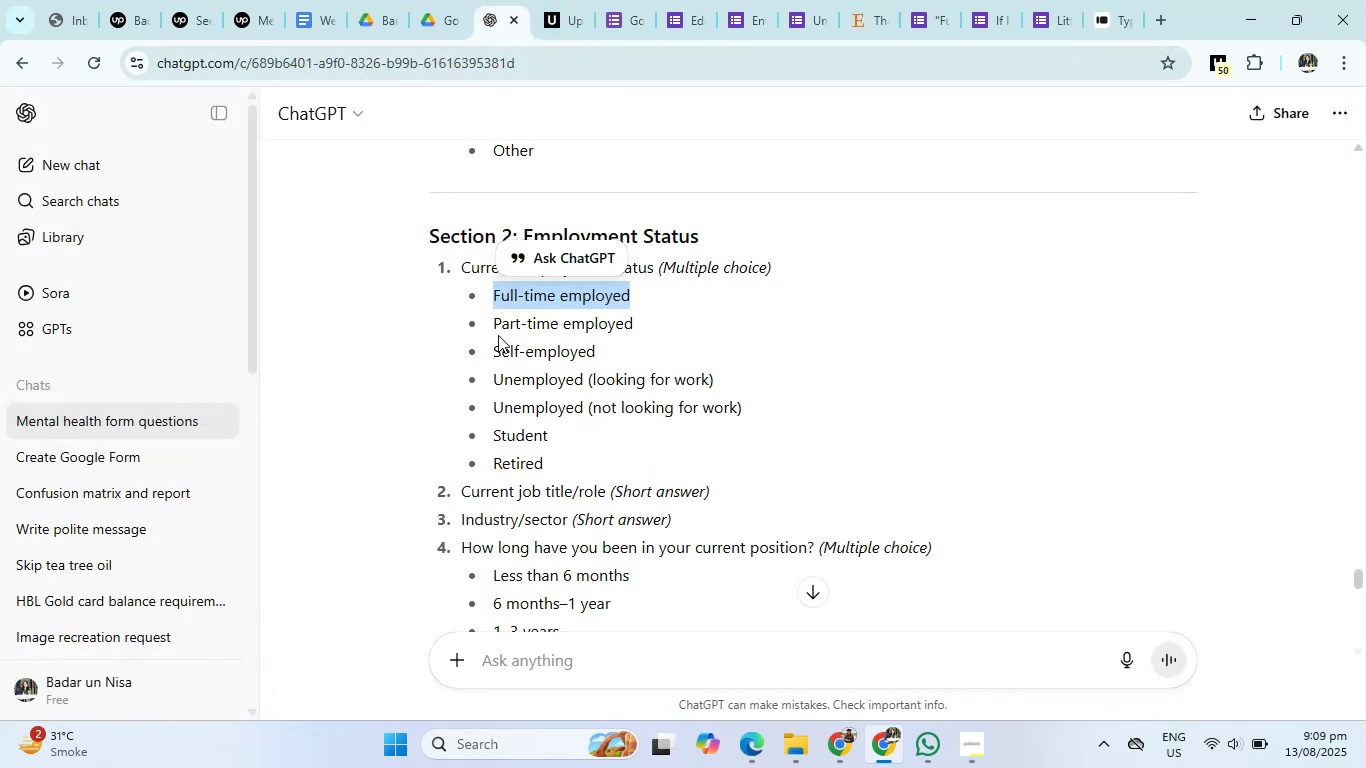 
left_click_drag(start_coordinate=[497, 329], to_coordinate=[640, 329])
 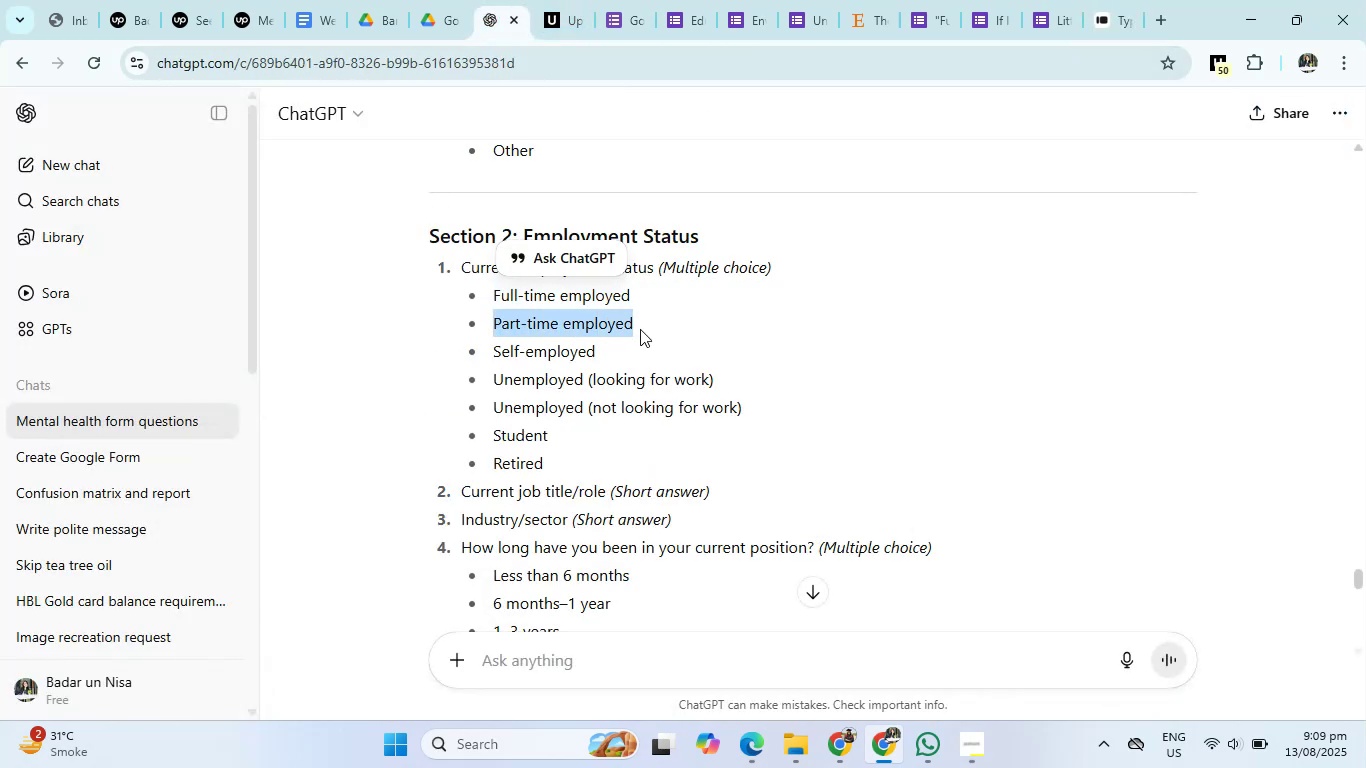 
key(Control+C)
 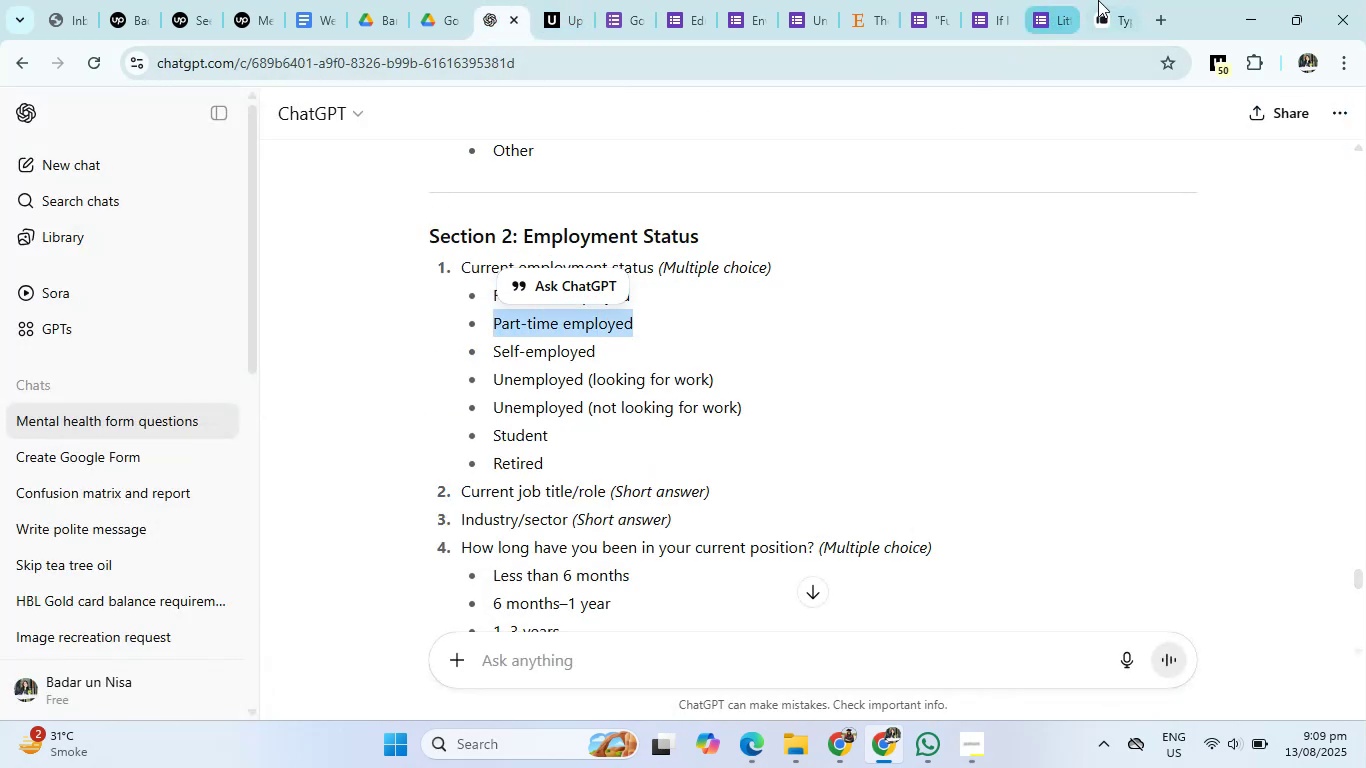 
left_click([1122, 0])
 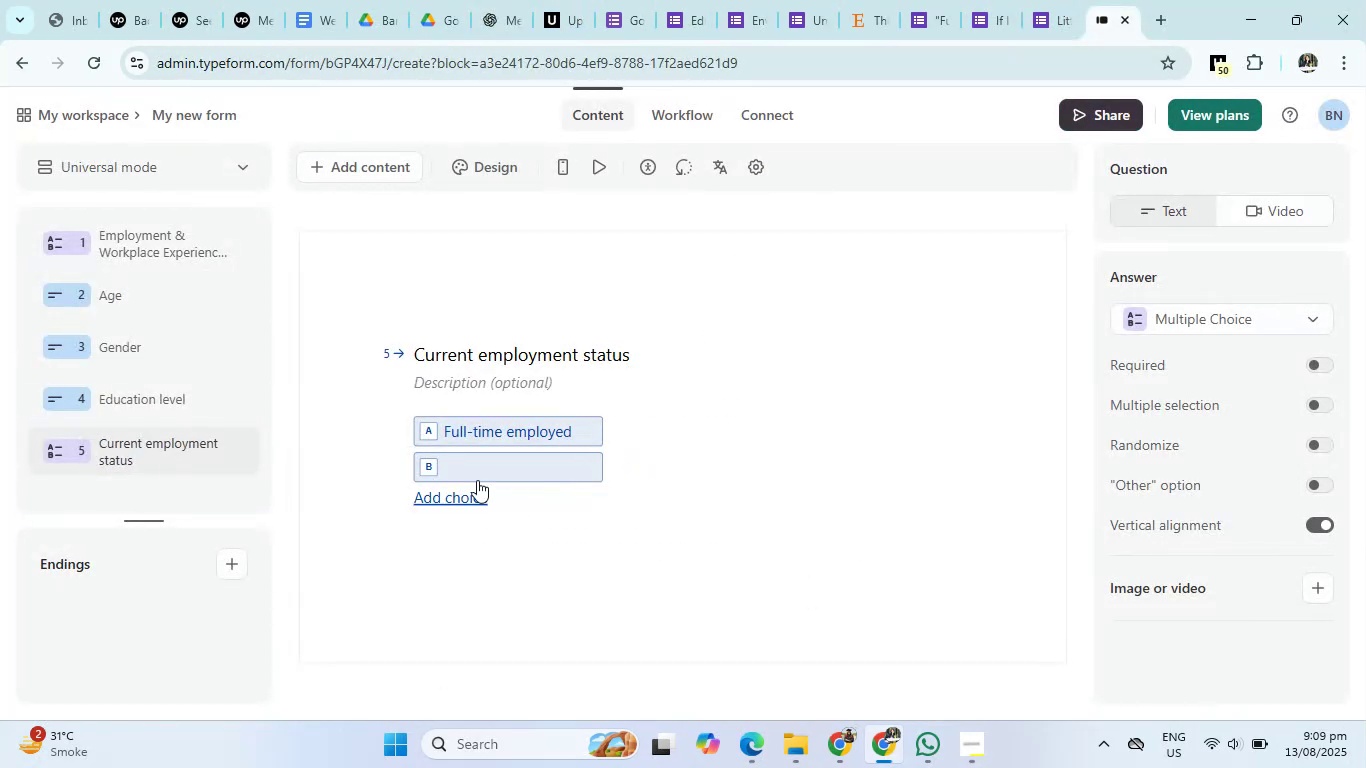 
left_click([470, 466])
 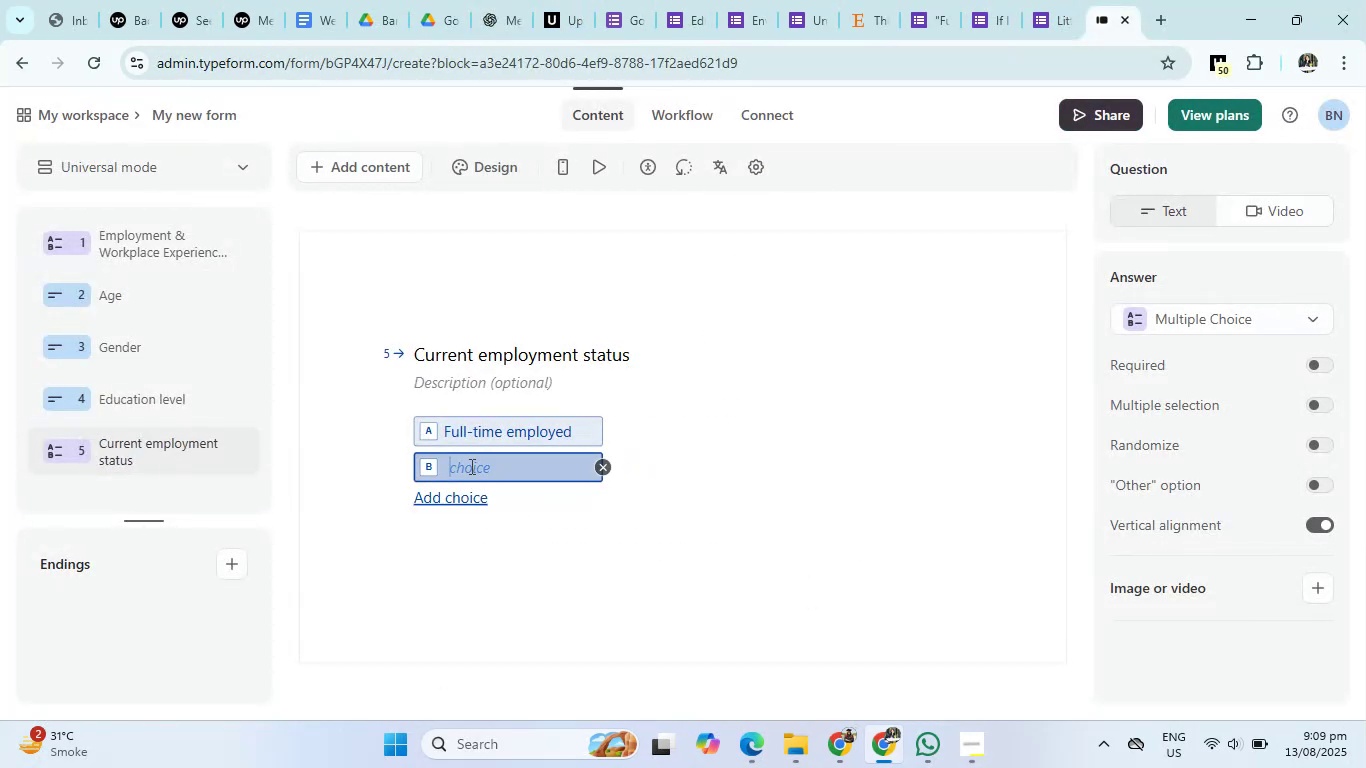 
key(Control+V)
 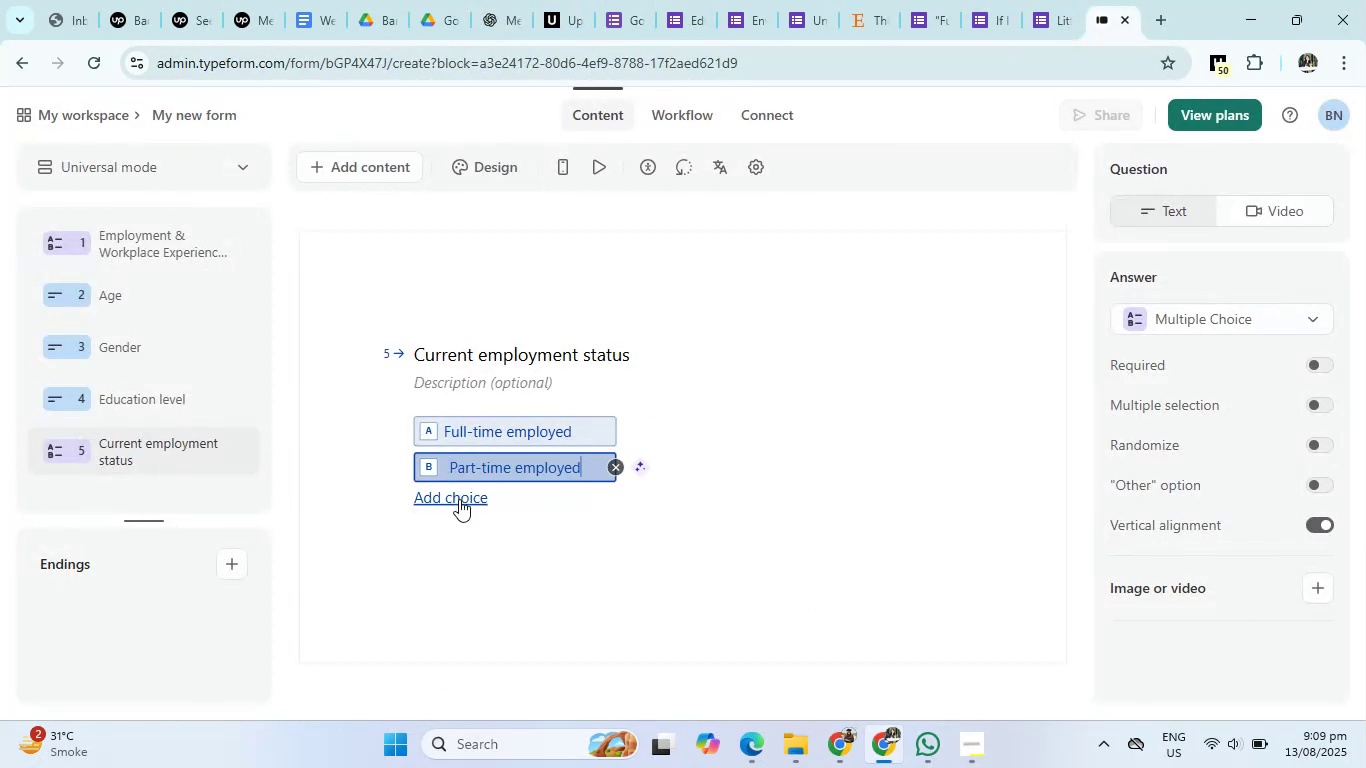 
left_click([458, 501])
 